 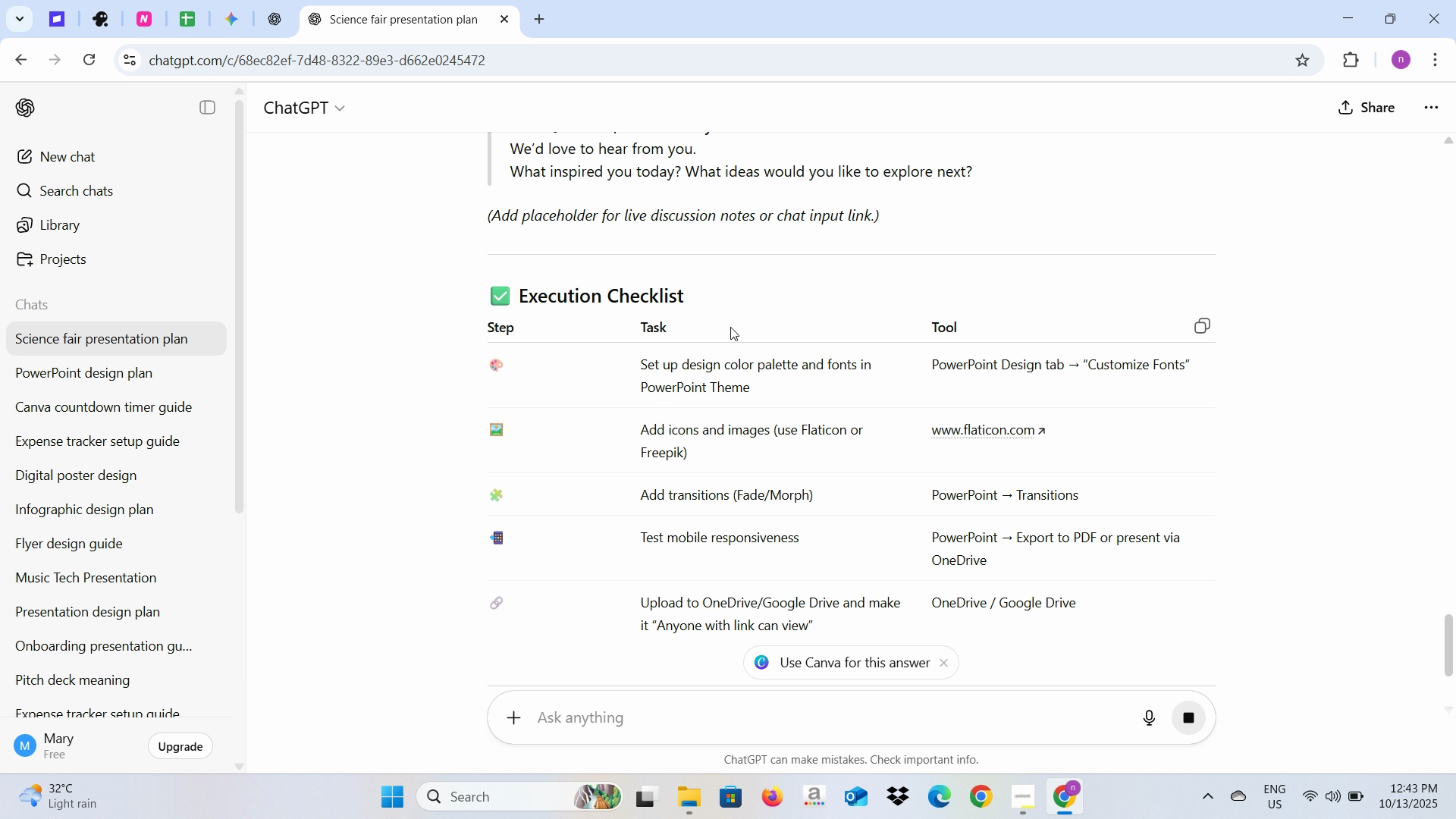 
scroll: coordinate [730, 327], scroll_direction: down, amount: 4.0
 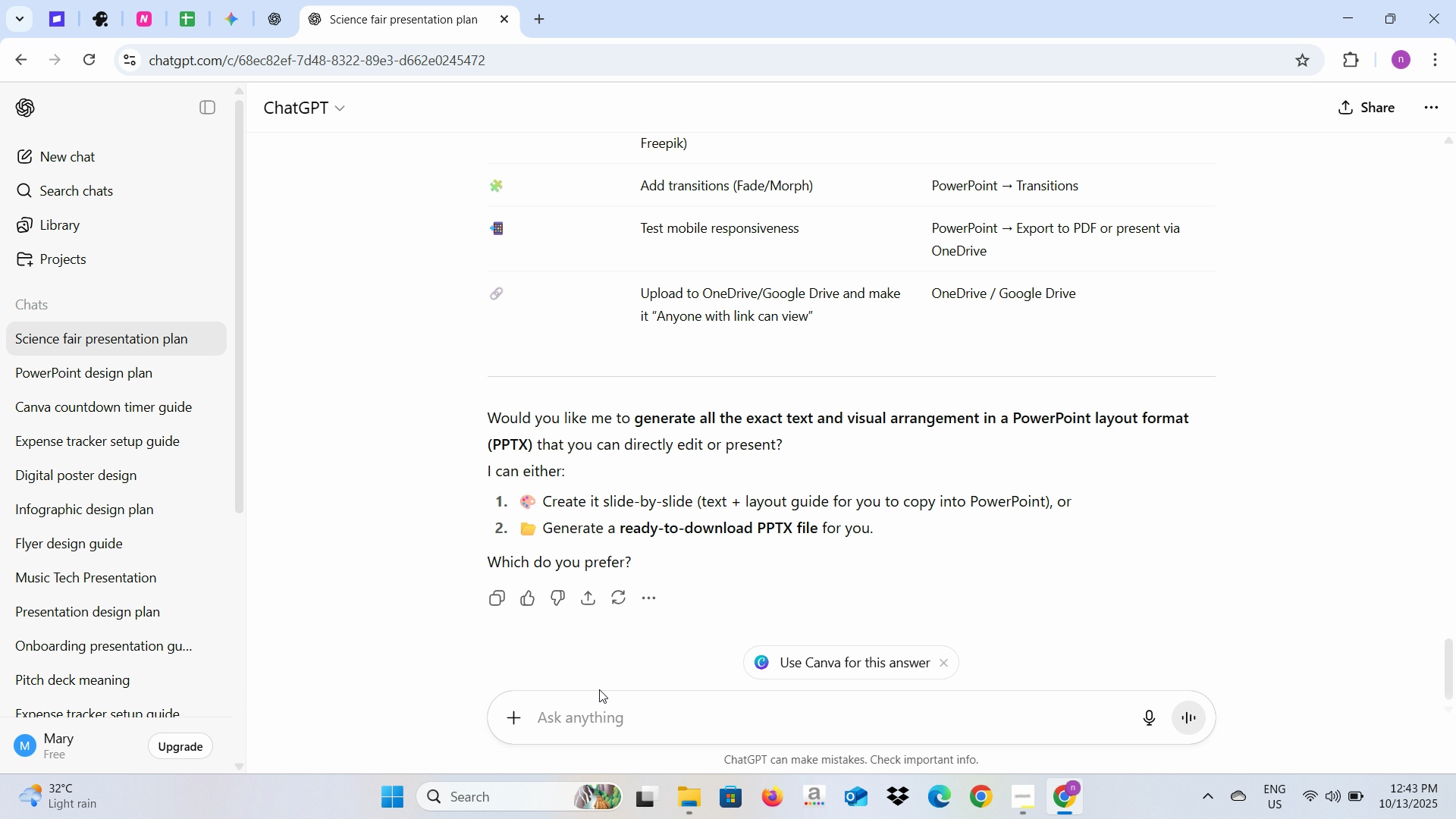 
left_click([604, 720])
 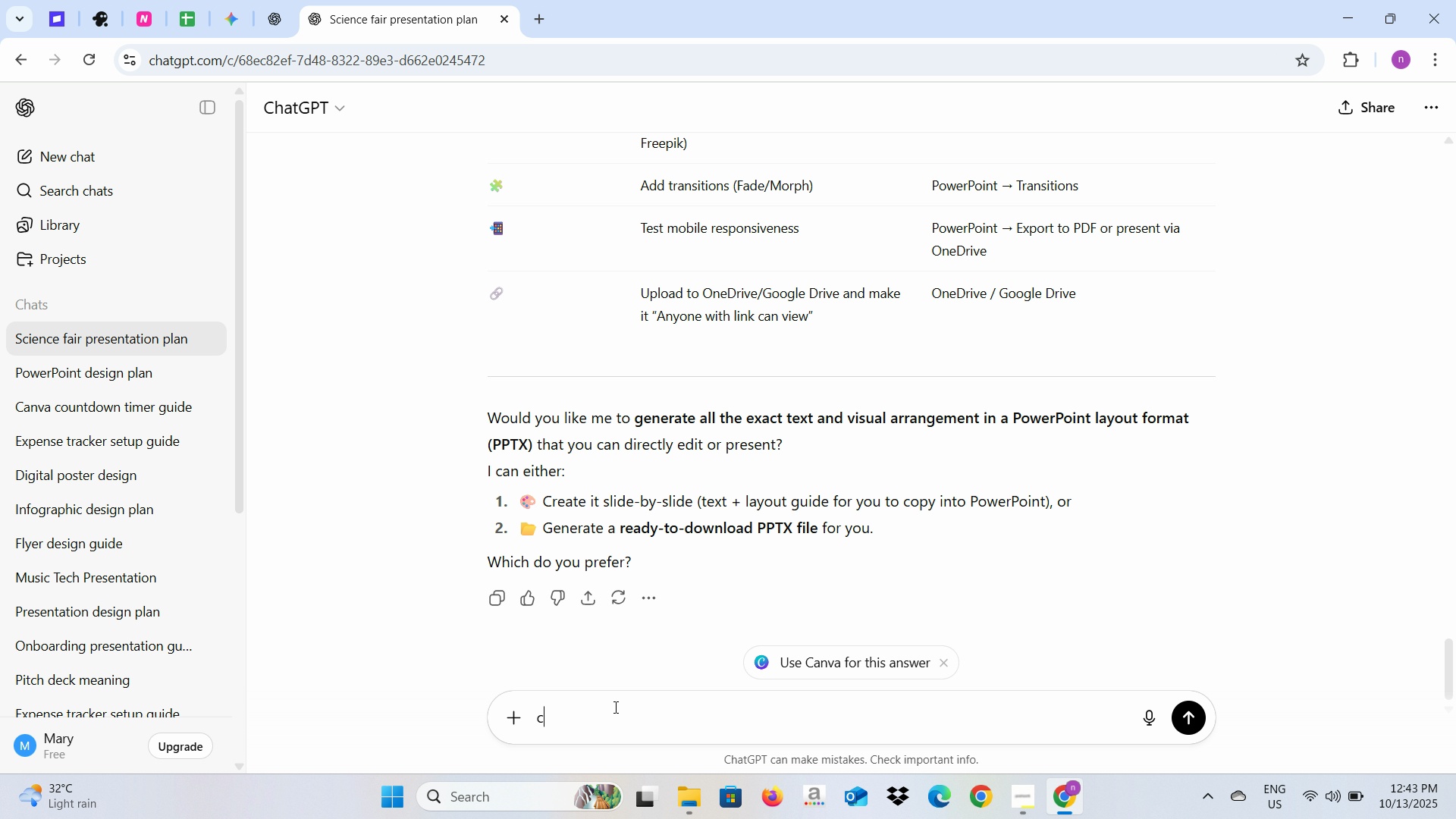 
type(canva)
key(Backspace)
key(Backspace)
type( you m)
key(Backspace)
type(give me a s)
key(Backspace)
type(ideal school m)
key(Backspace)
type(name about this project and also the design and color platt)
key(Backspace)
key(Backspace)
key(Backspace)
key(Backspace)
type(alette for logo making)
 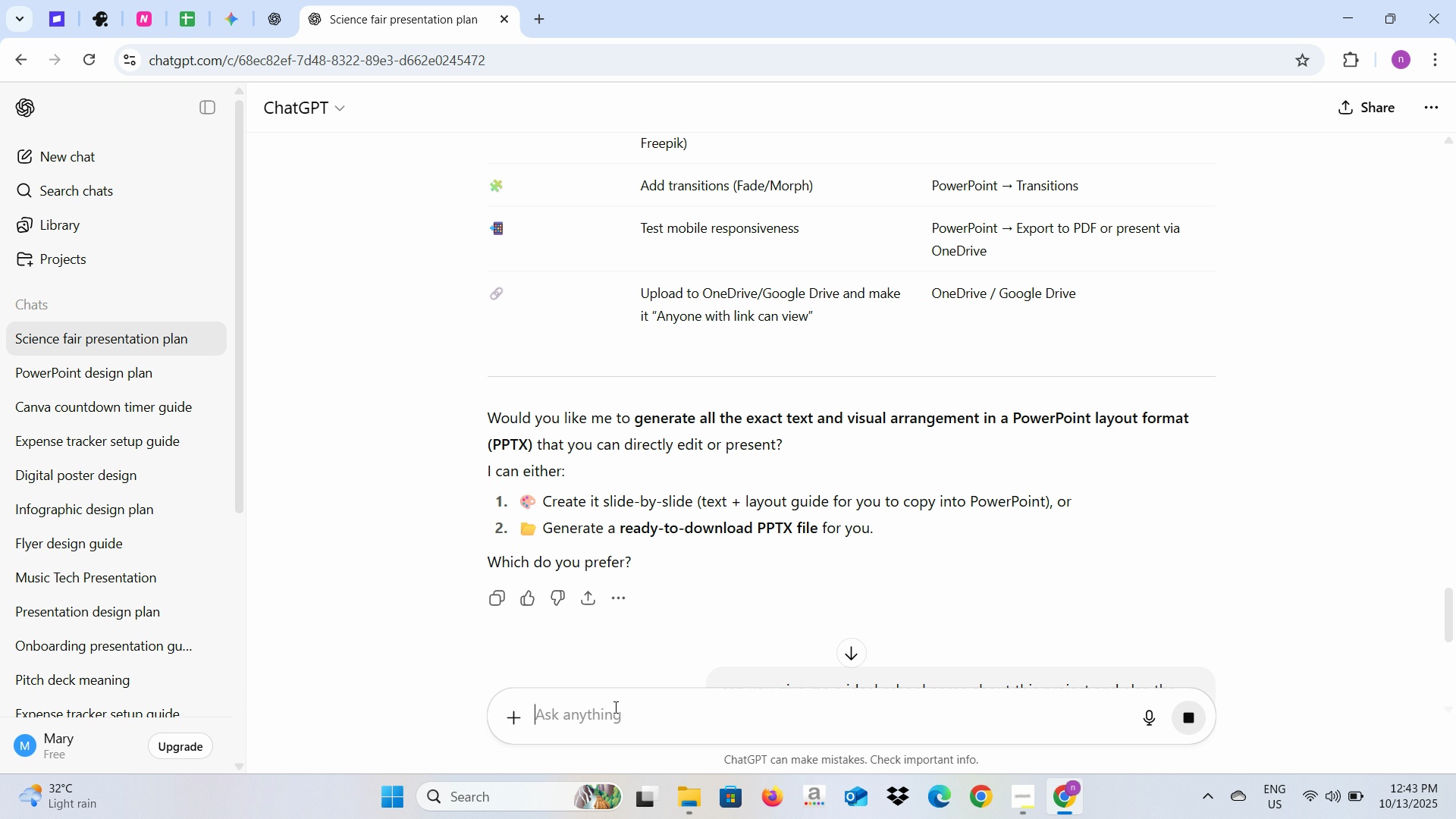 
key(Enter)
 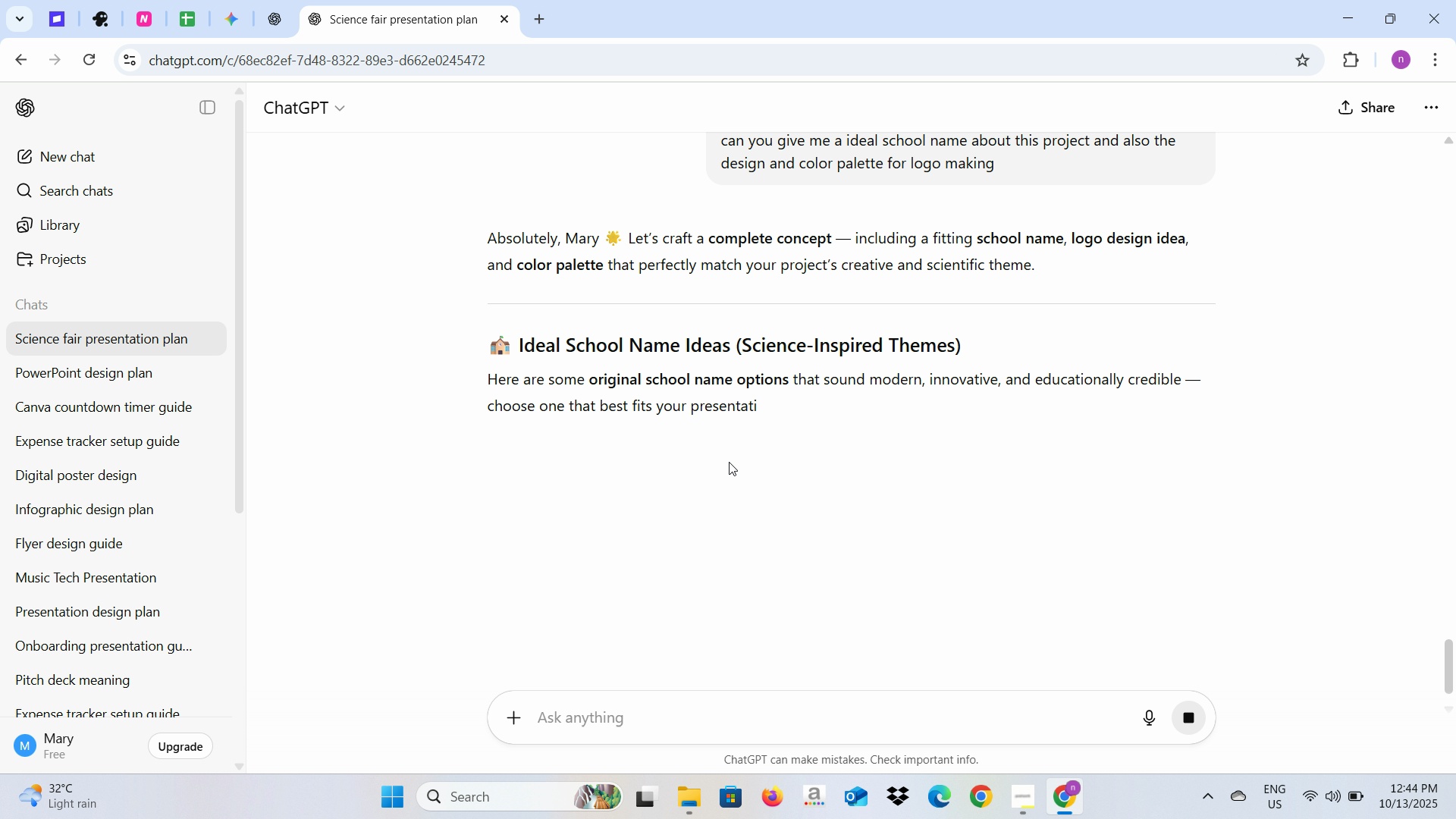 
wait(11.11)
 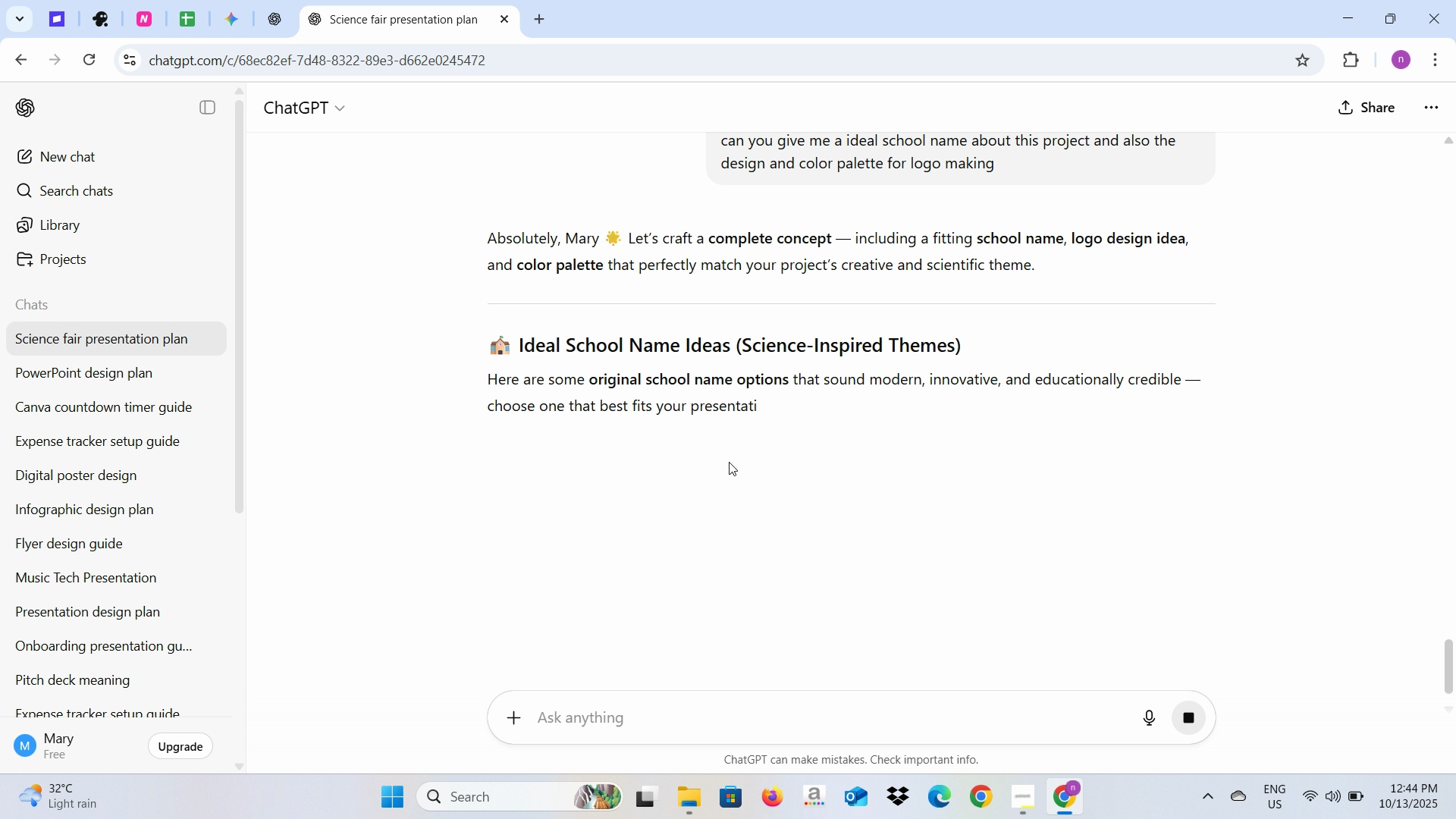 
scroll: coordinate [720, 561], scroll_direction: down, amount: 9.0
 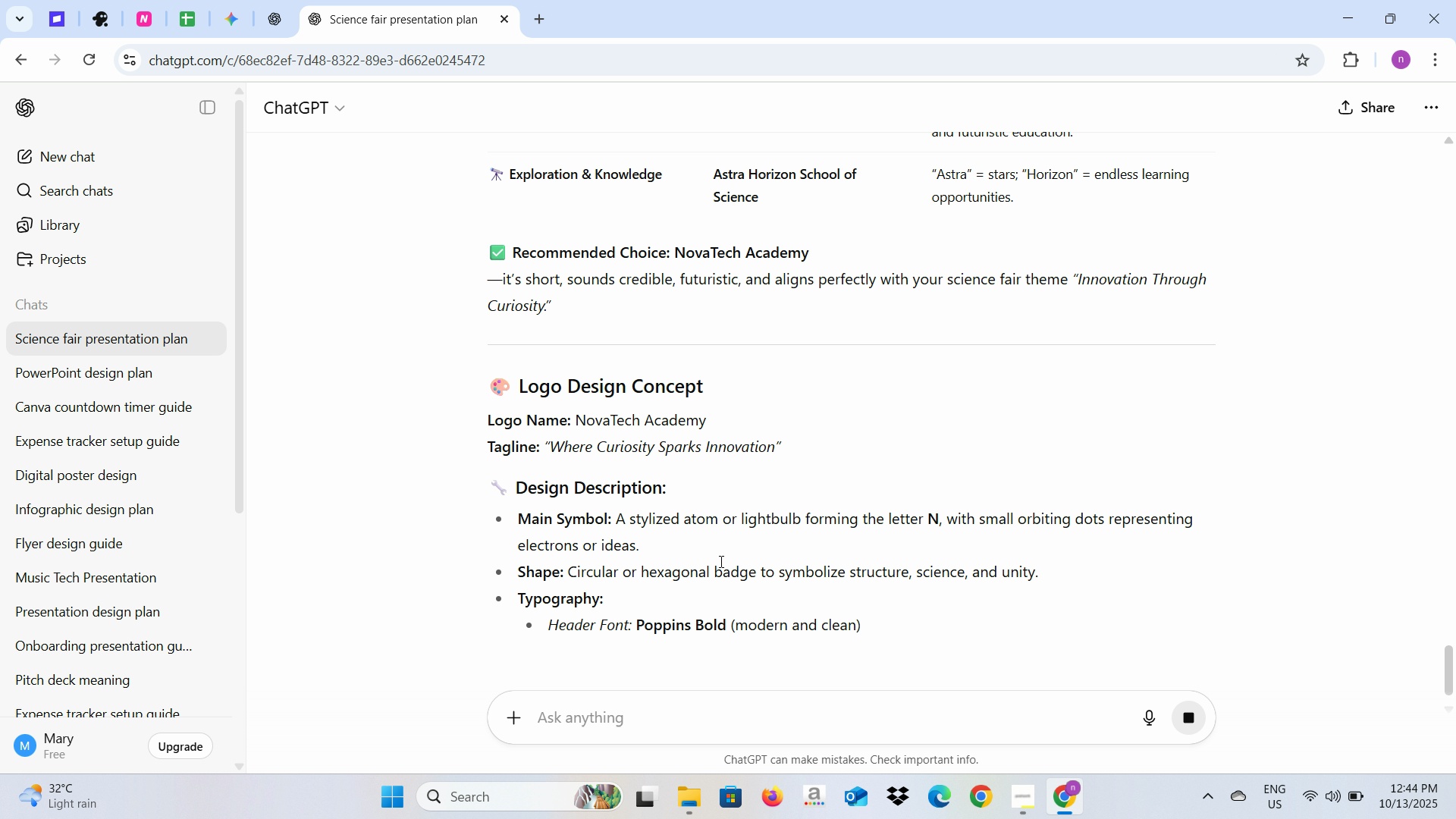 
scroll: coordinate [721, 558], scroll_direction: down, amount: 8.0
 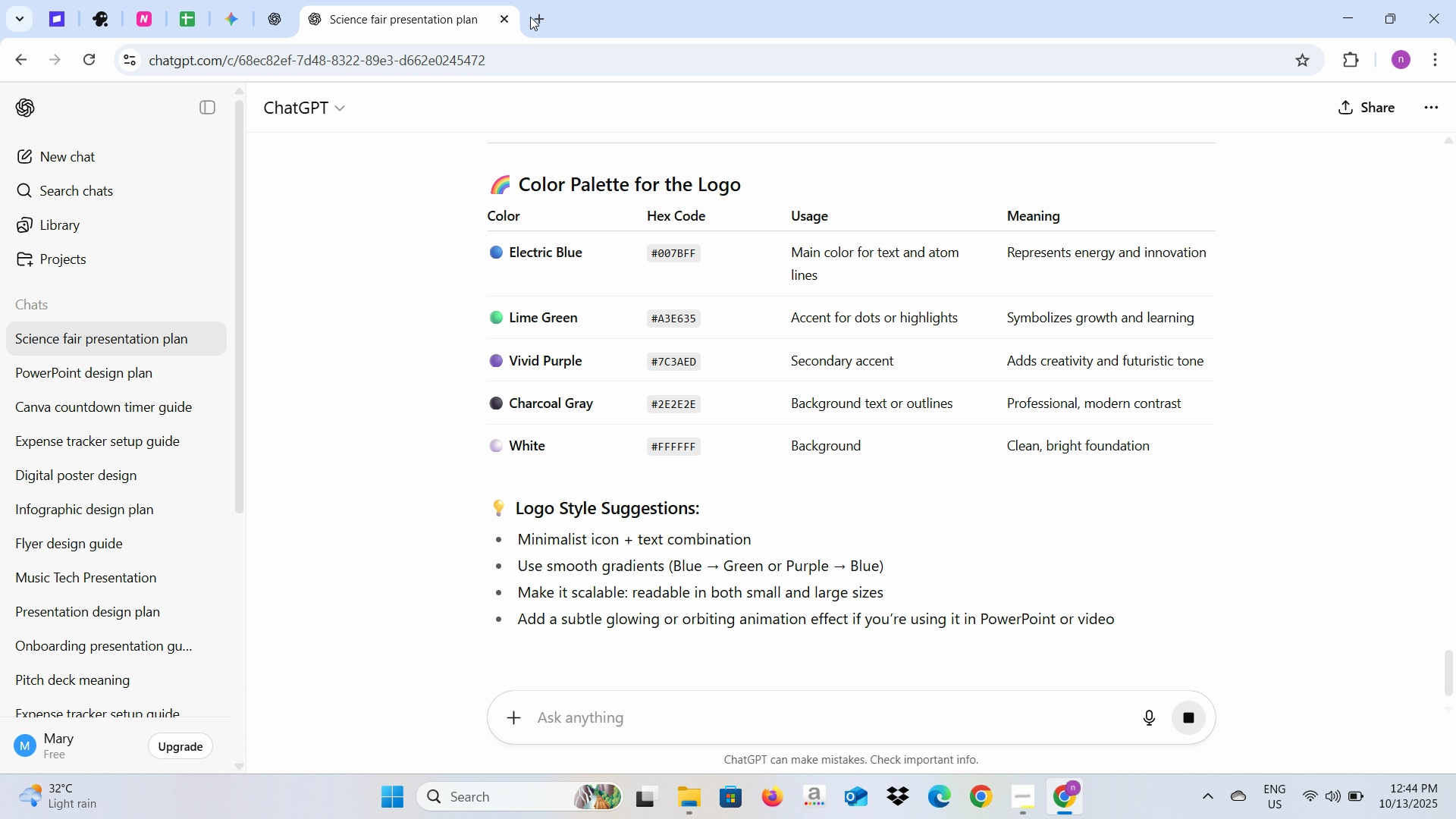 
left_click([540, 12])
 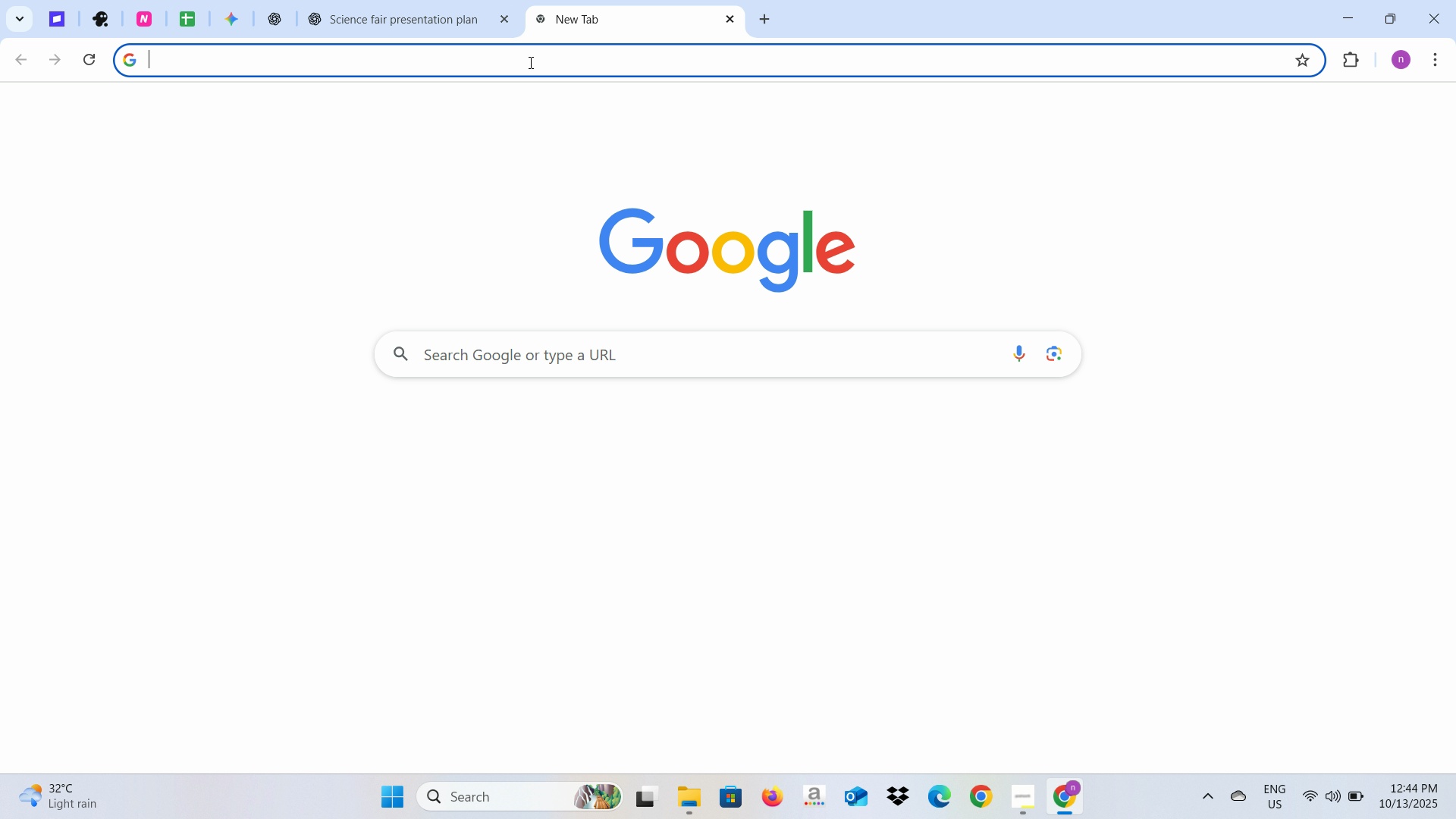 
left_click([529, 62])
 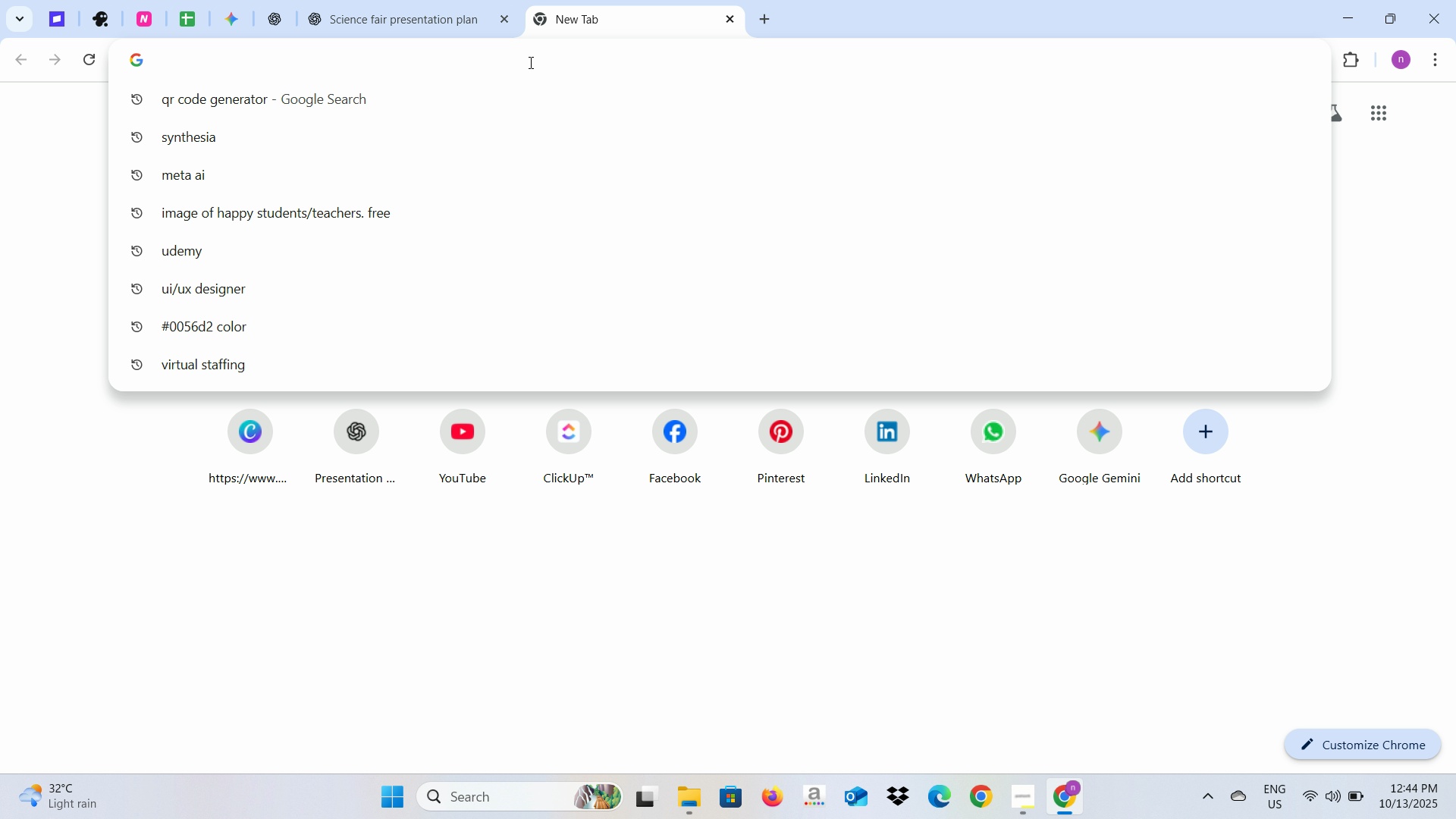 
type(cana)
key(Backspace)
type(va)
 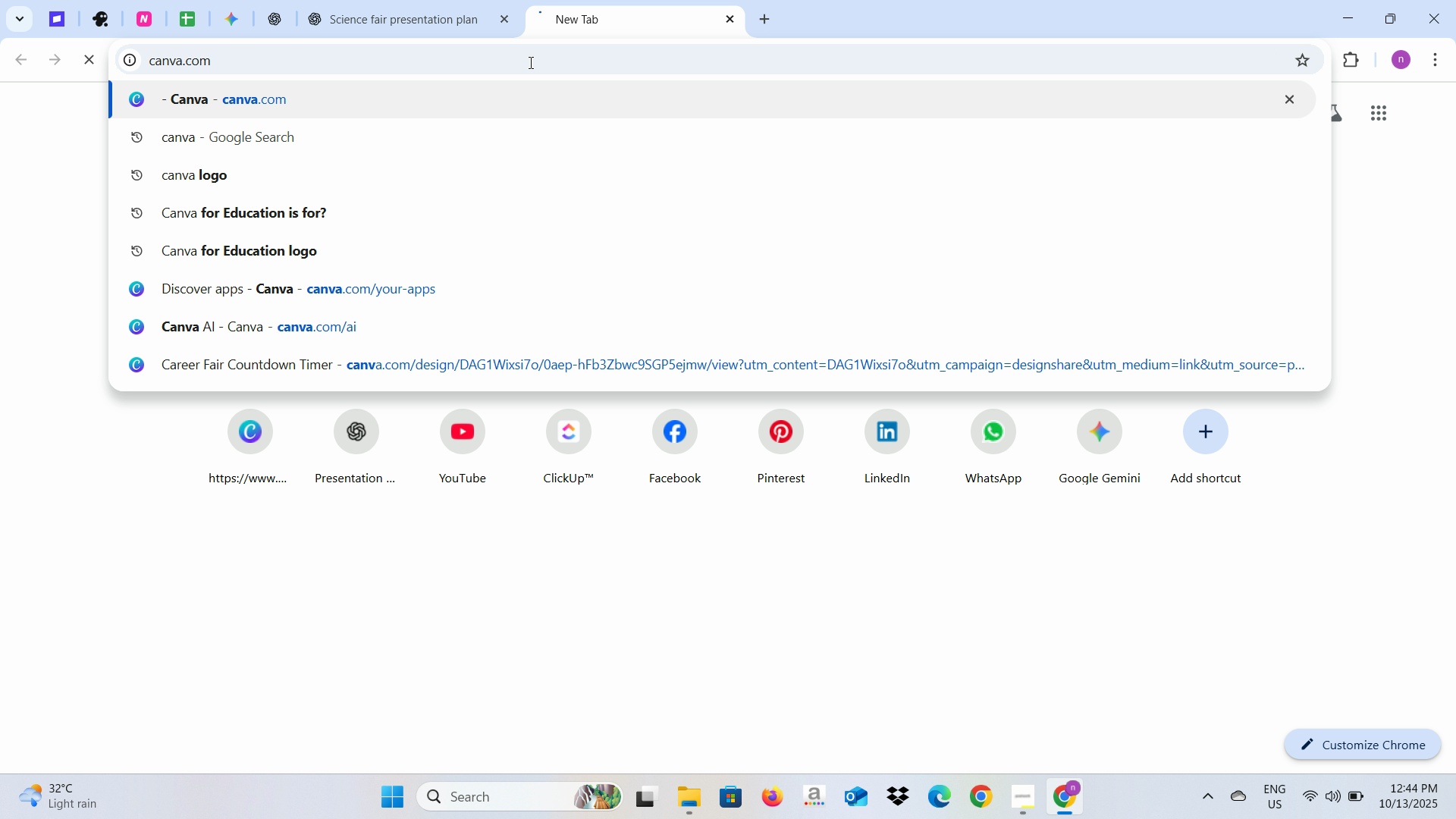 
key(Enter)
 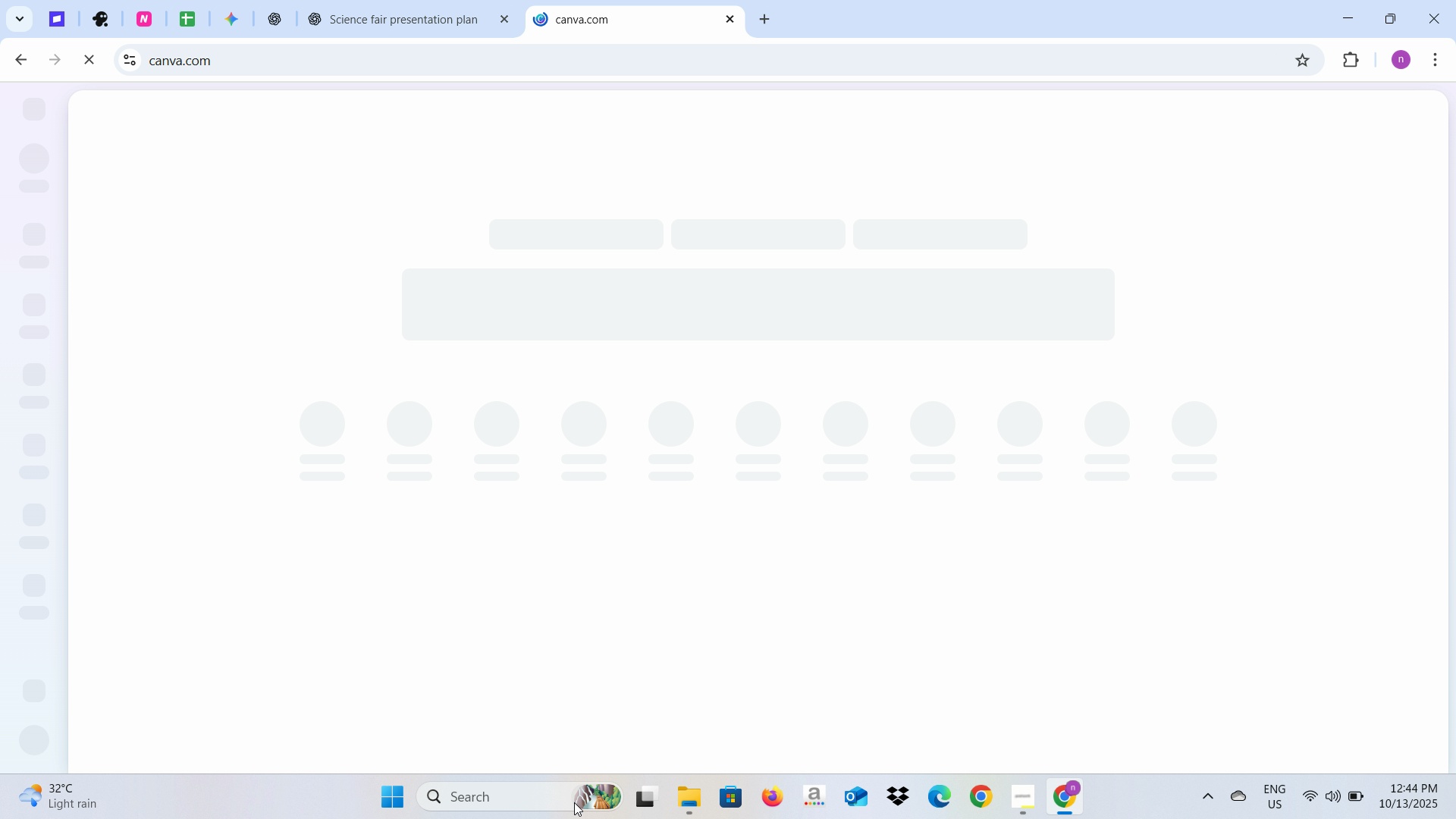 
wait(5.88)
 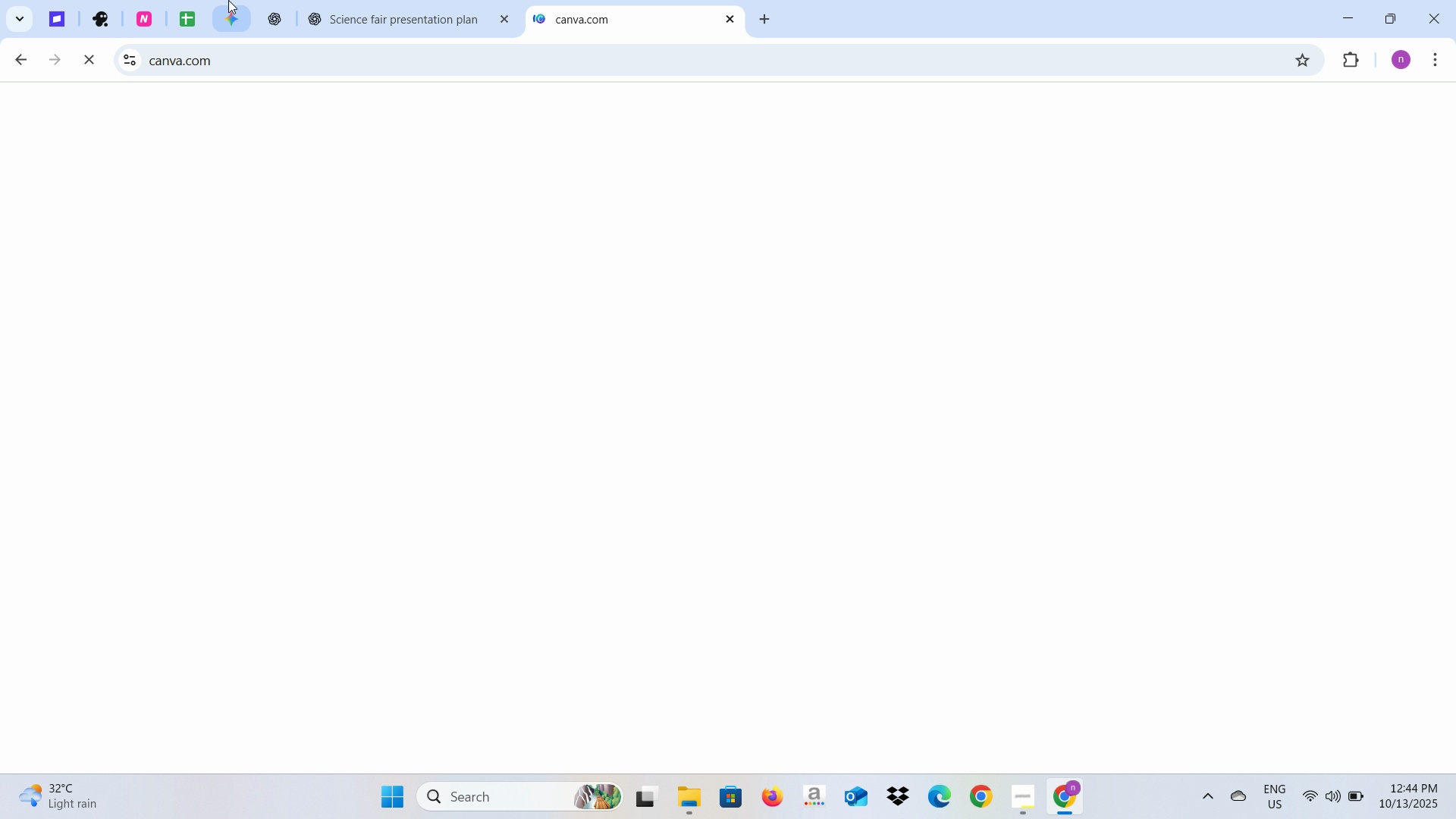 
type(powerpoint)
 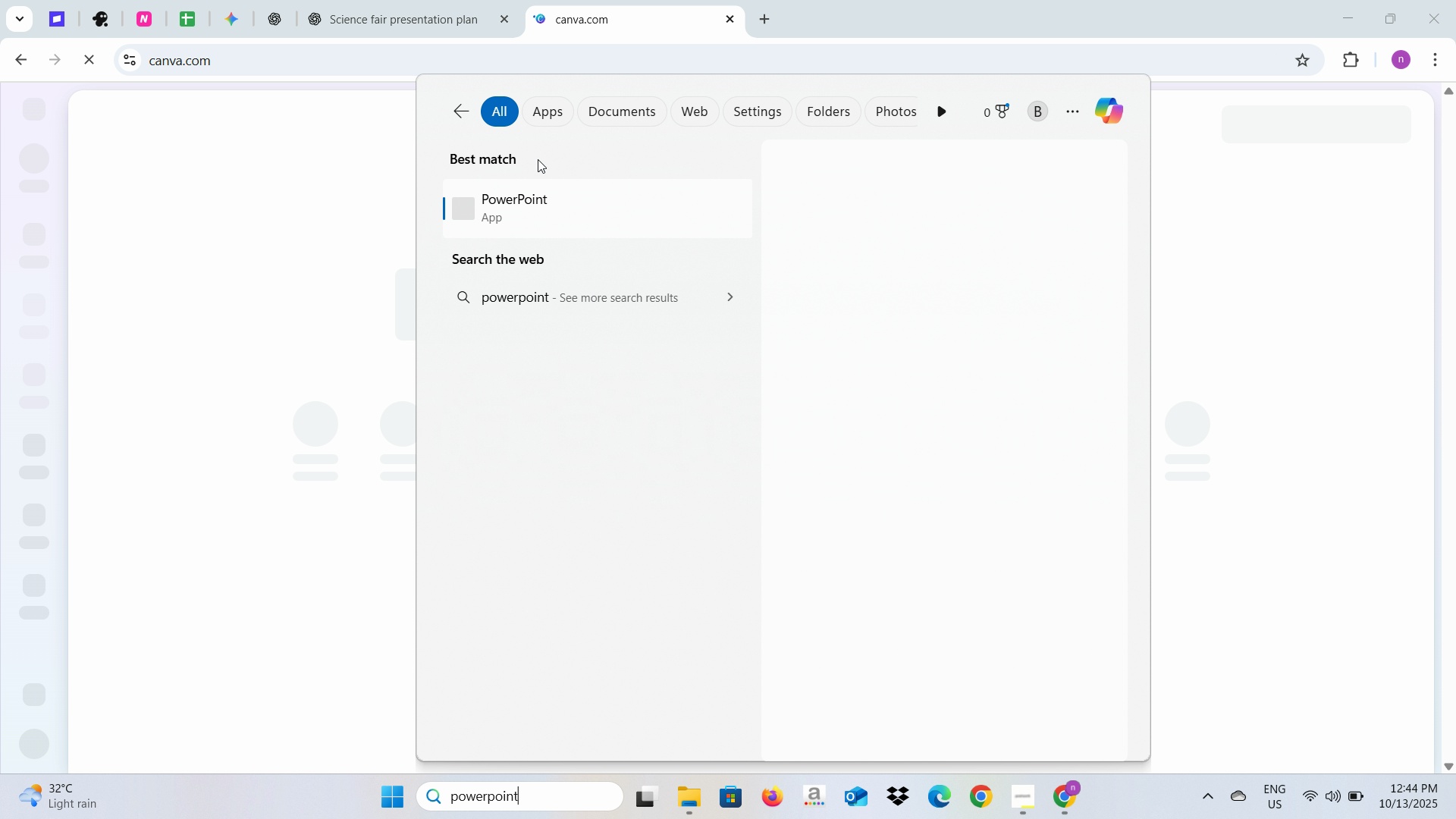 
left_click([545, 204])
 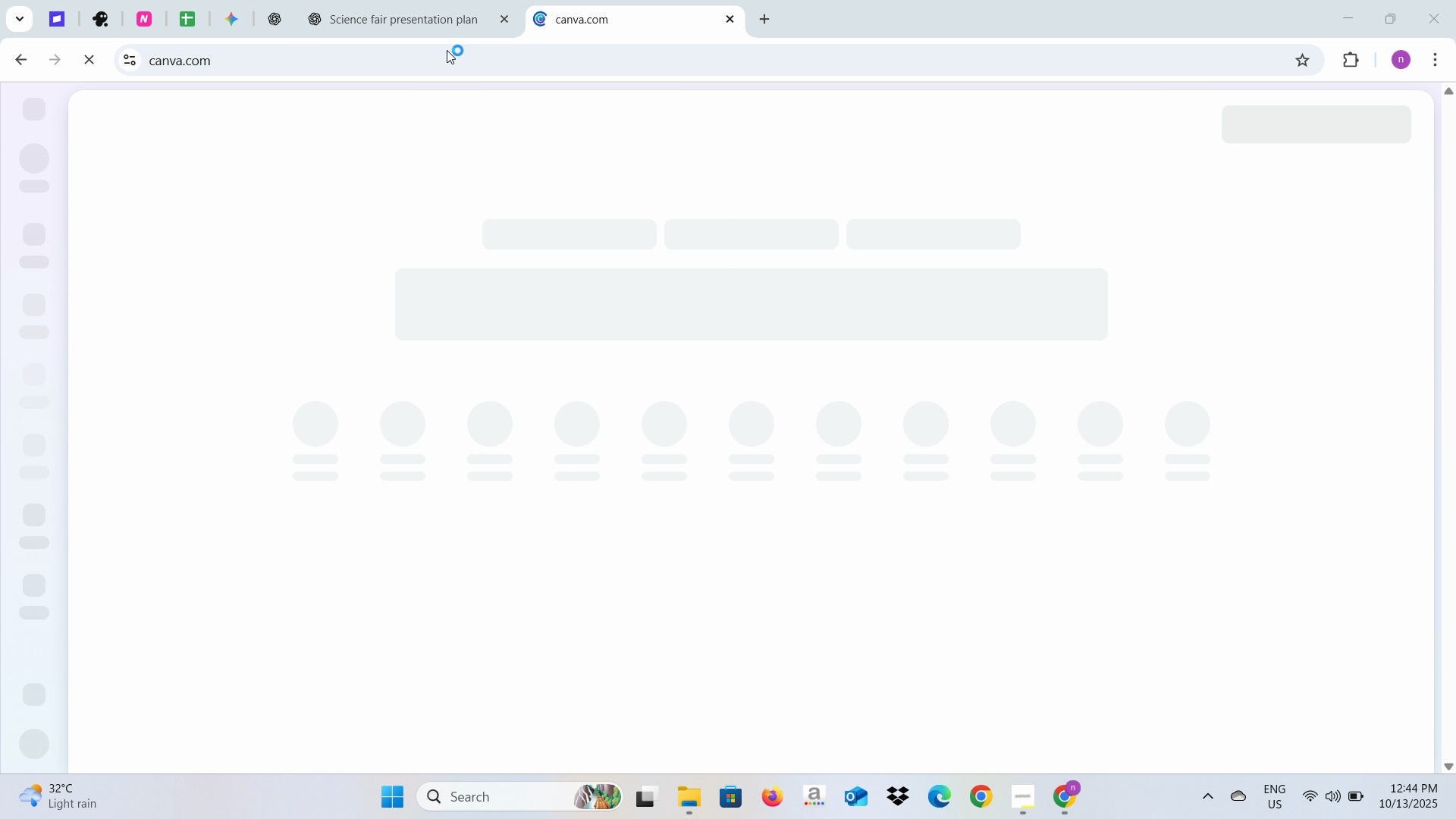 
mouse_move([720, 163])
 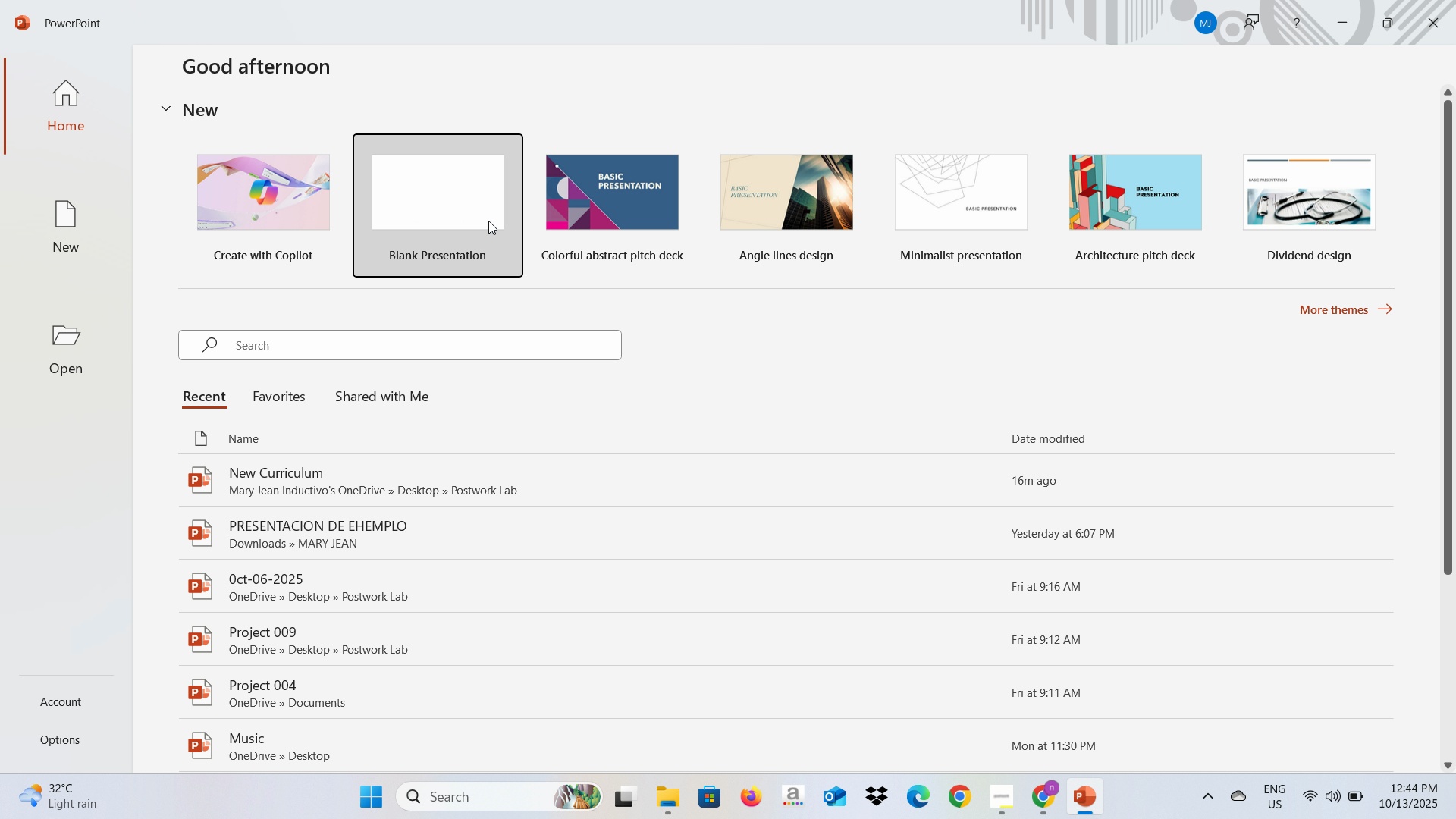 
left_click([488, 221])
 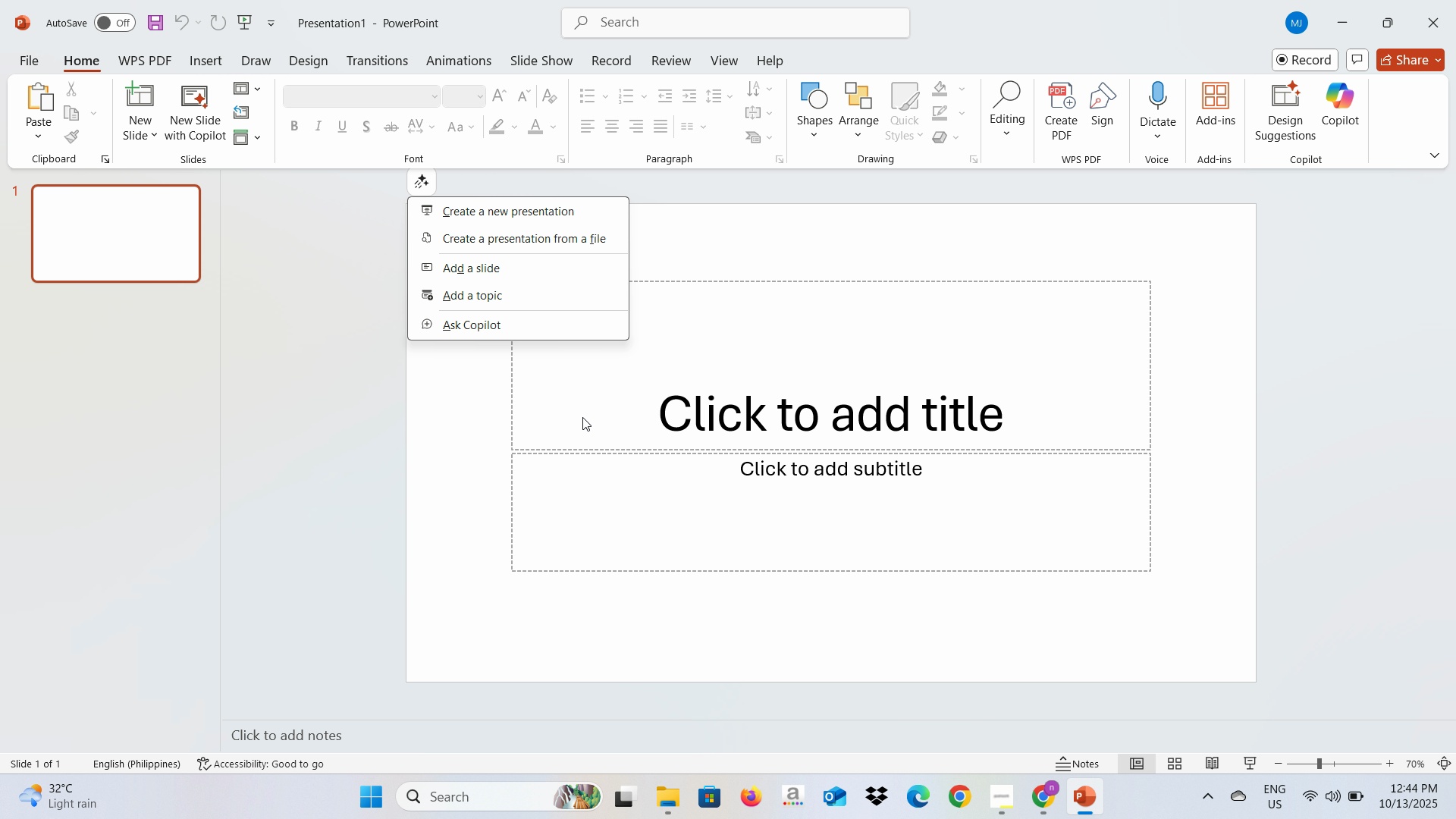 
left_click([477, 467])
 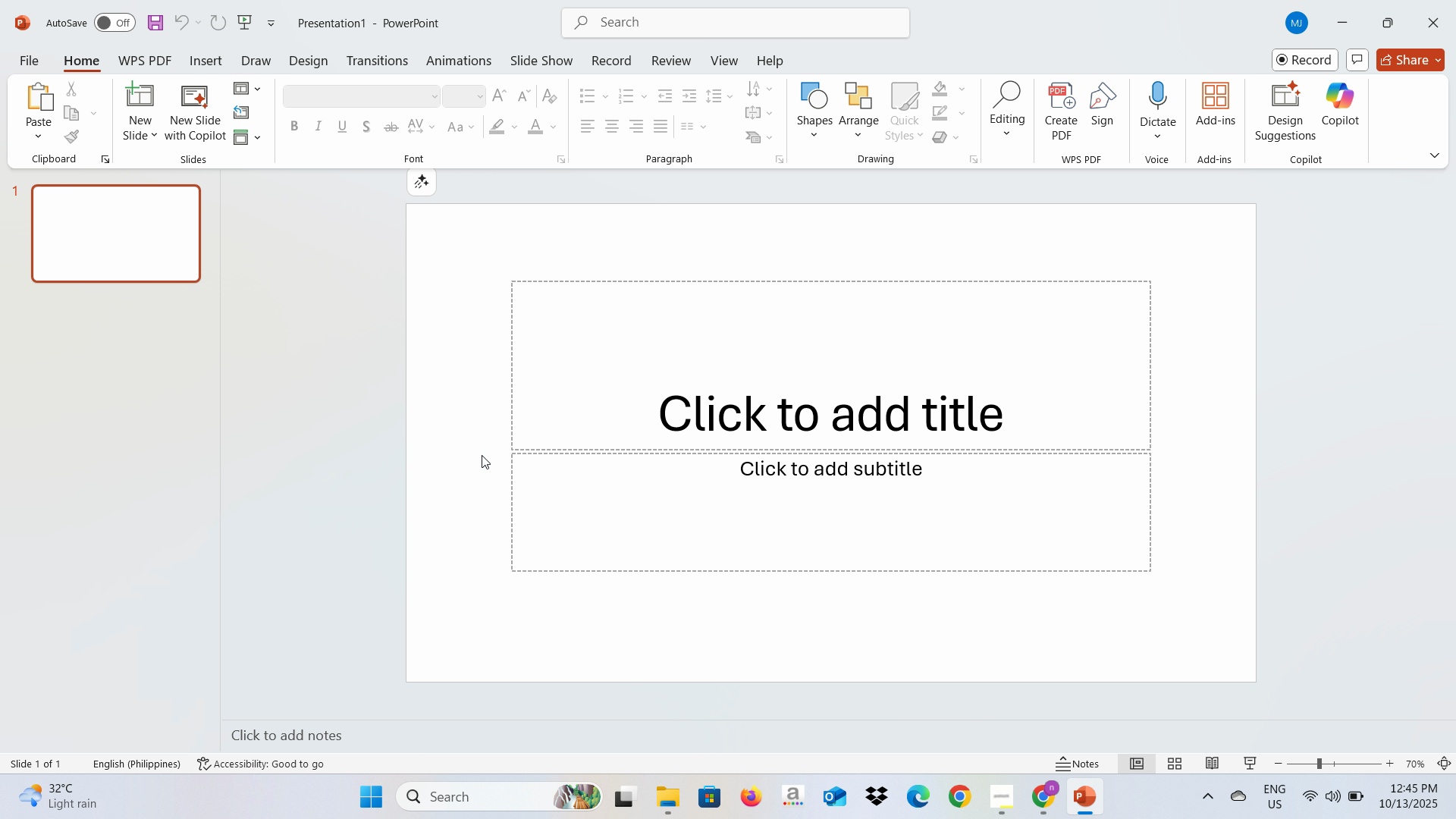 
key(Control+A)
 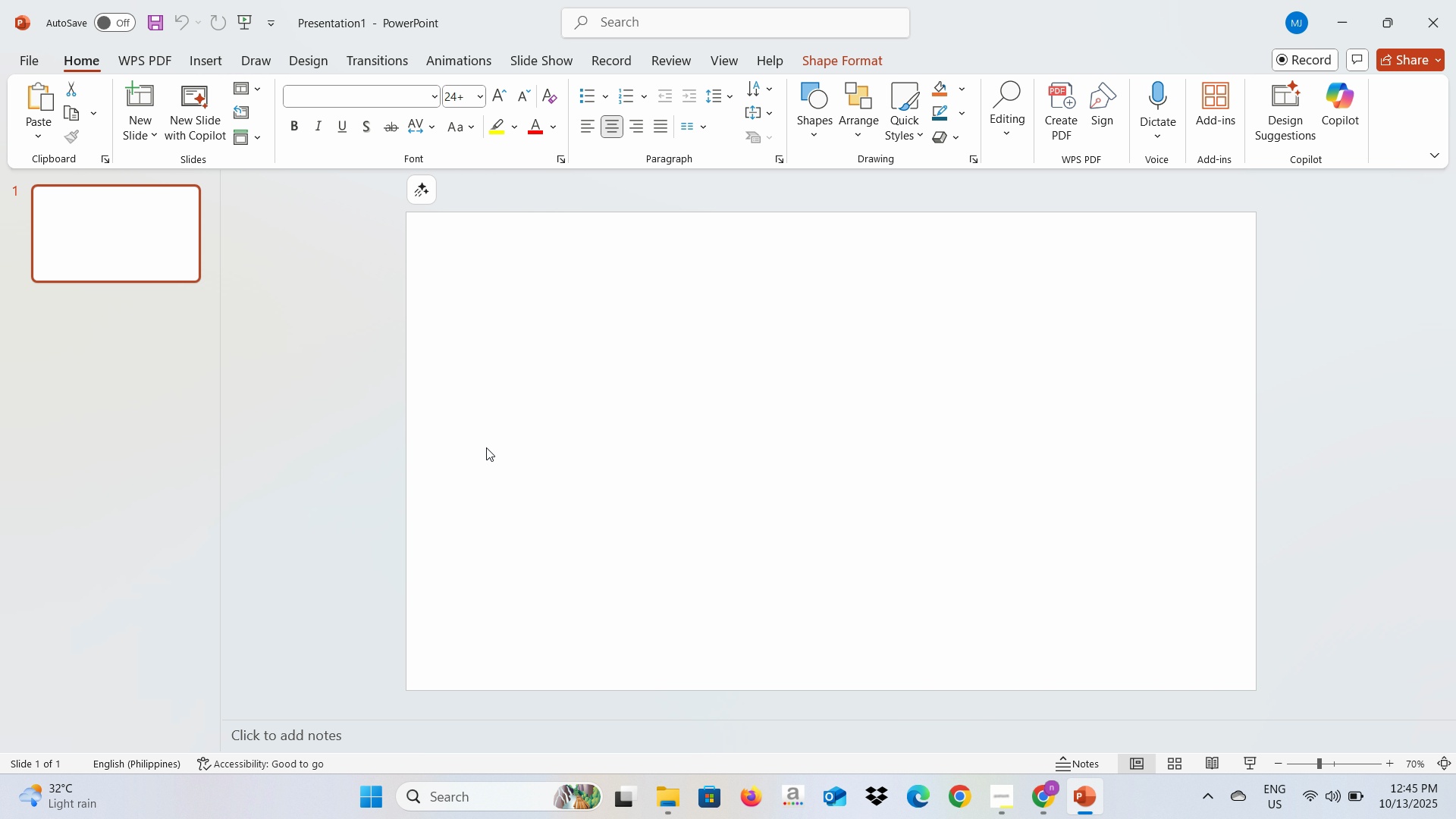 
key(Backspace)
 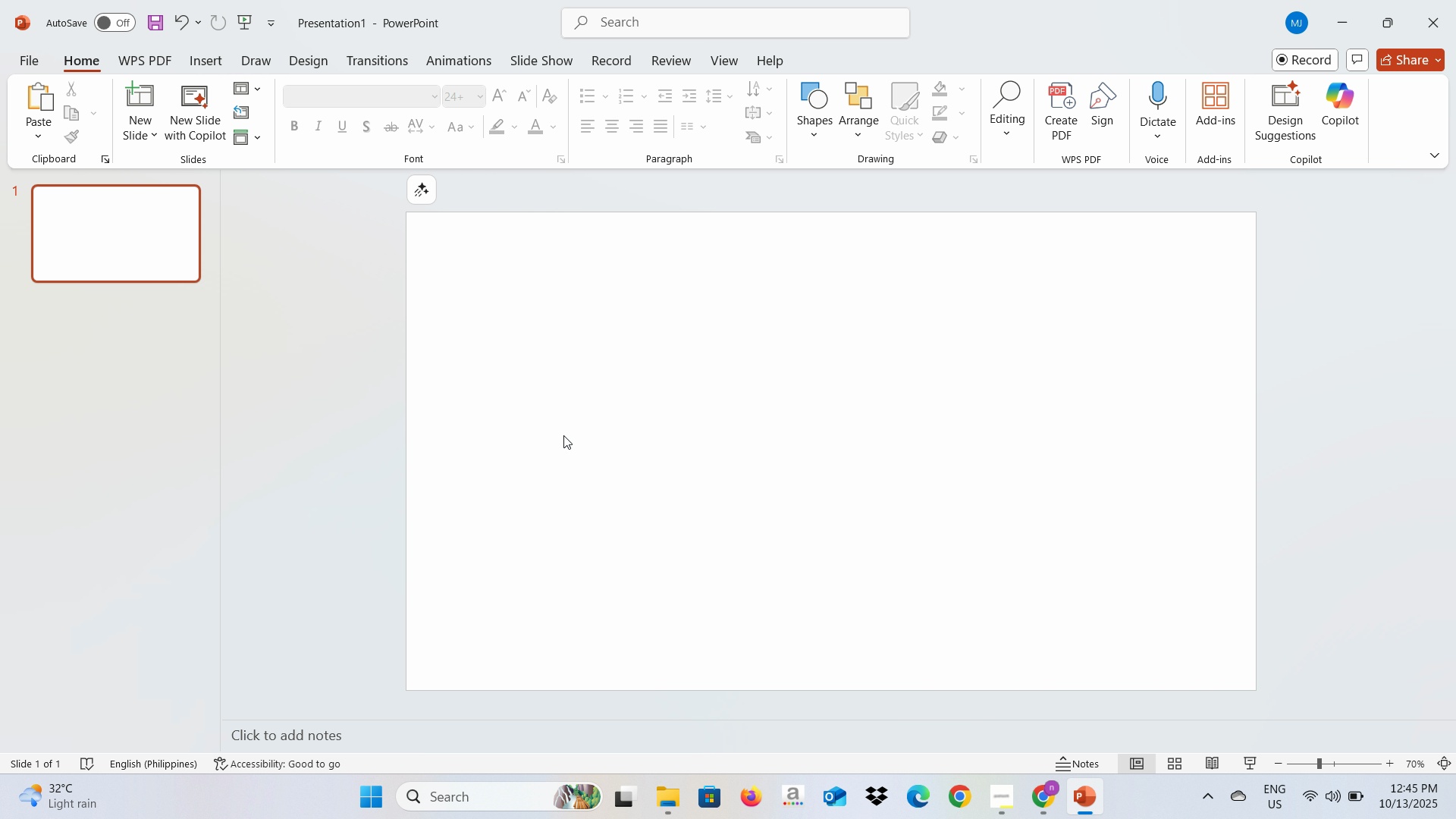 
key(Alt+AltLeft)
 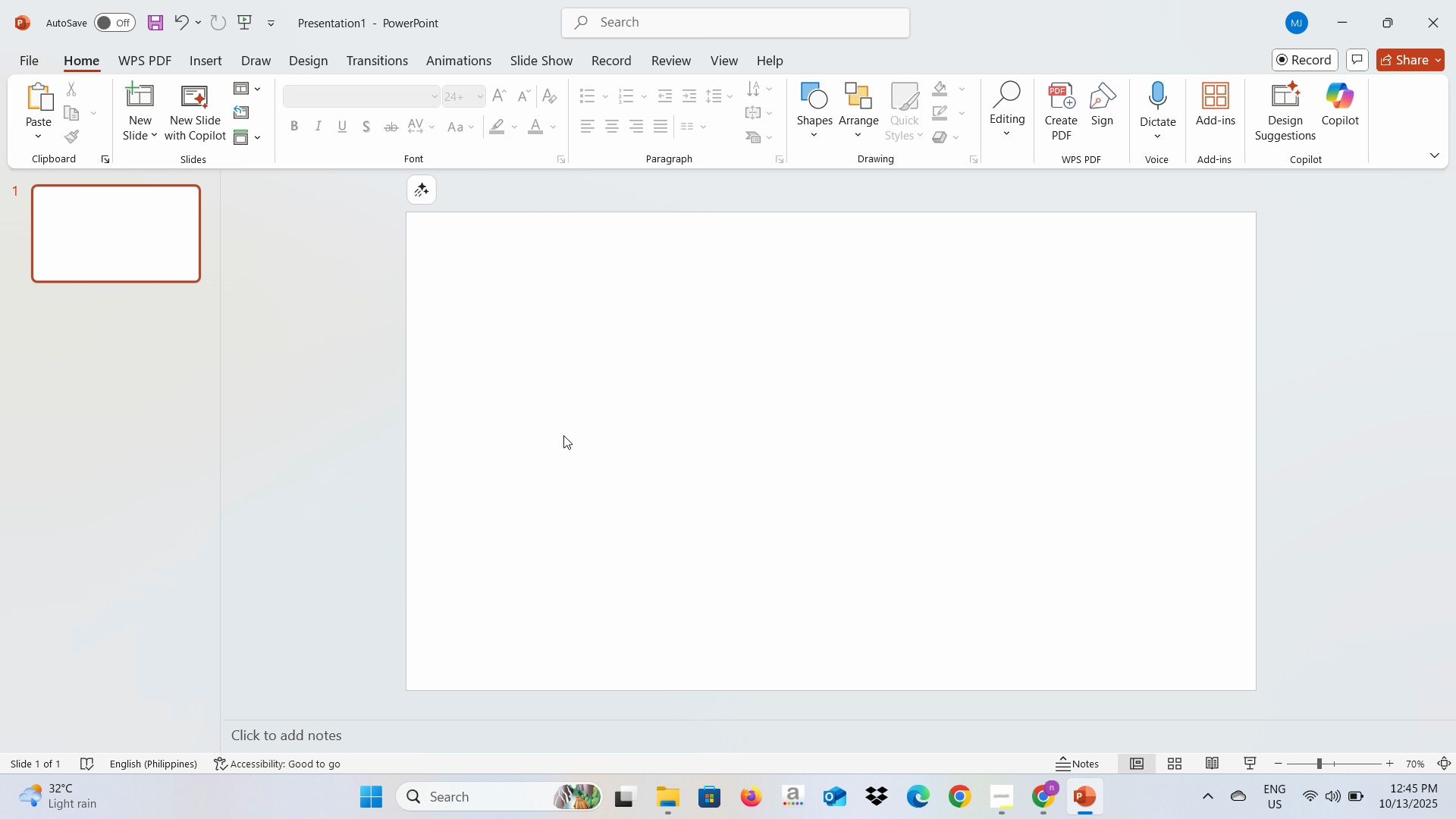 
key(Alt+Tab)
 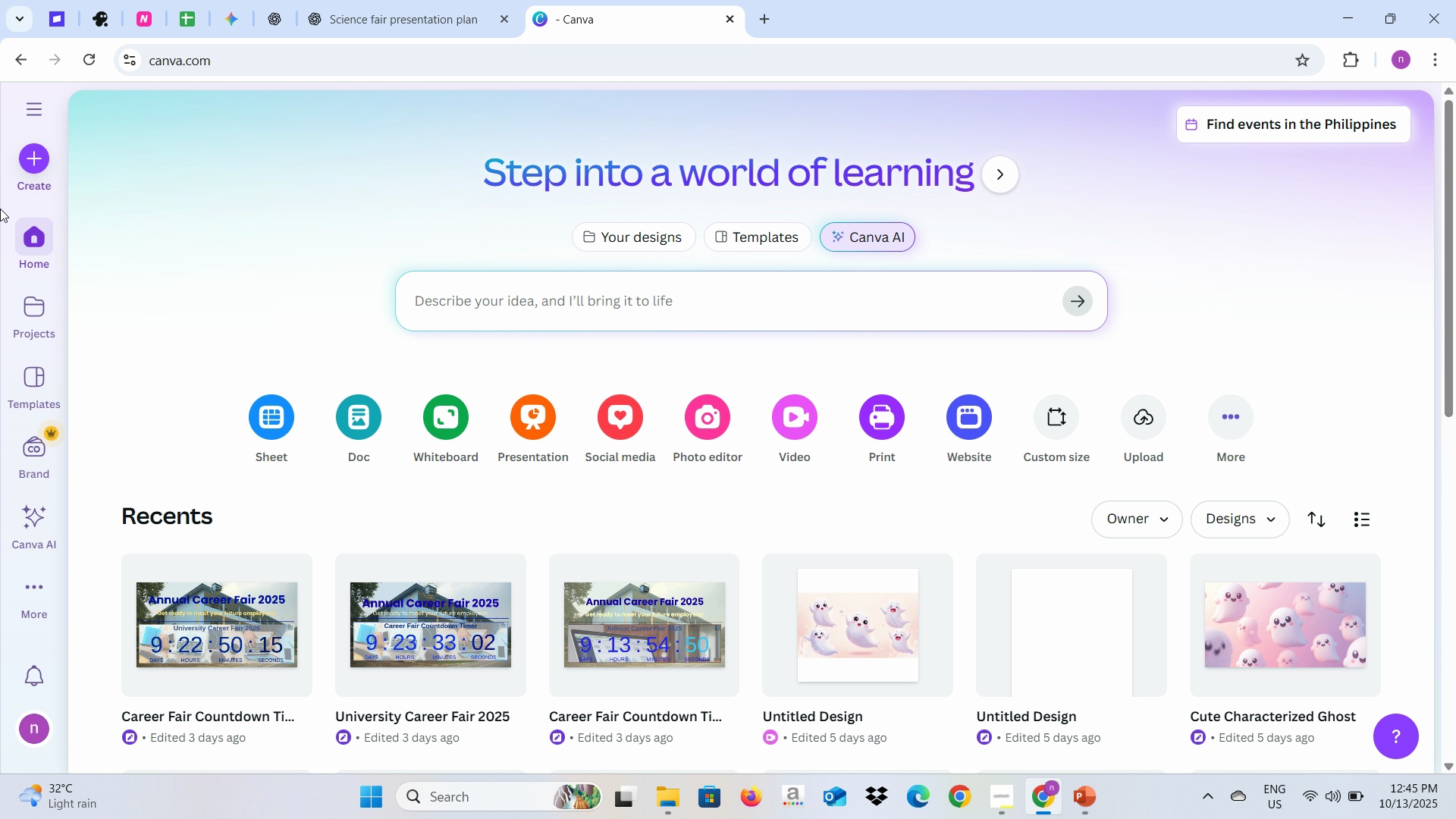 
left_click([28, 169])
 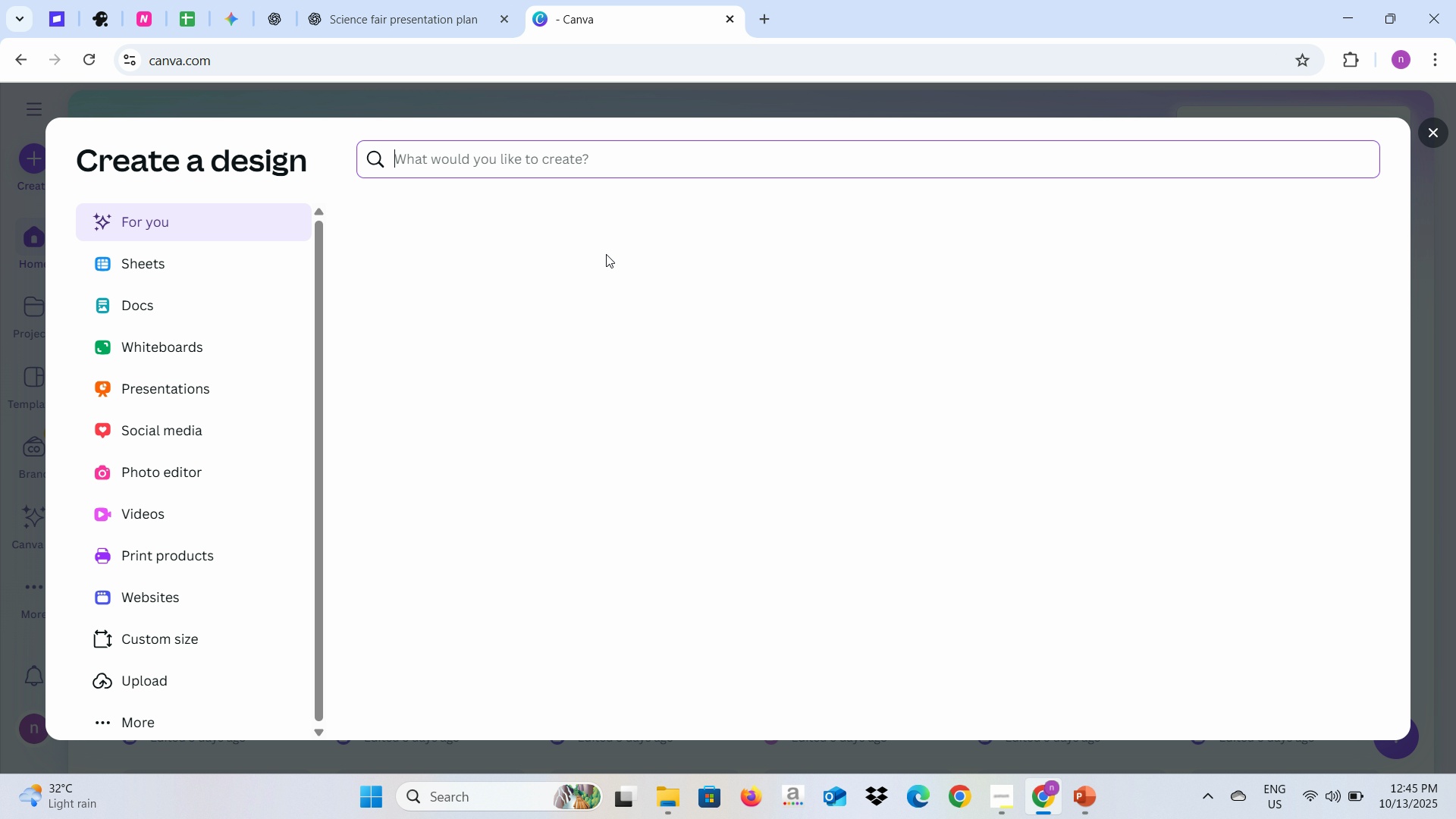 
type(logo)
 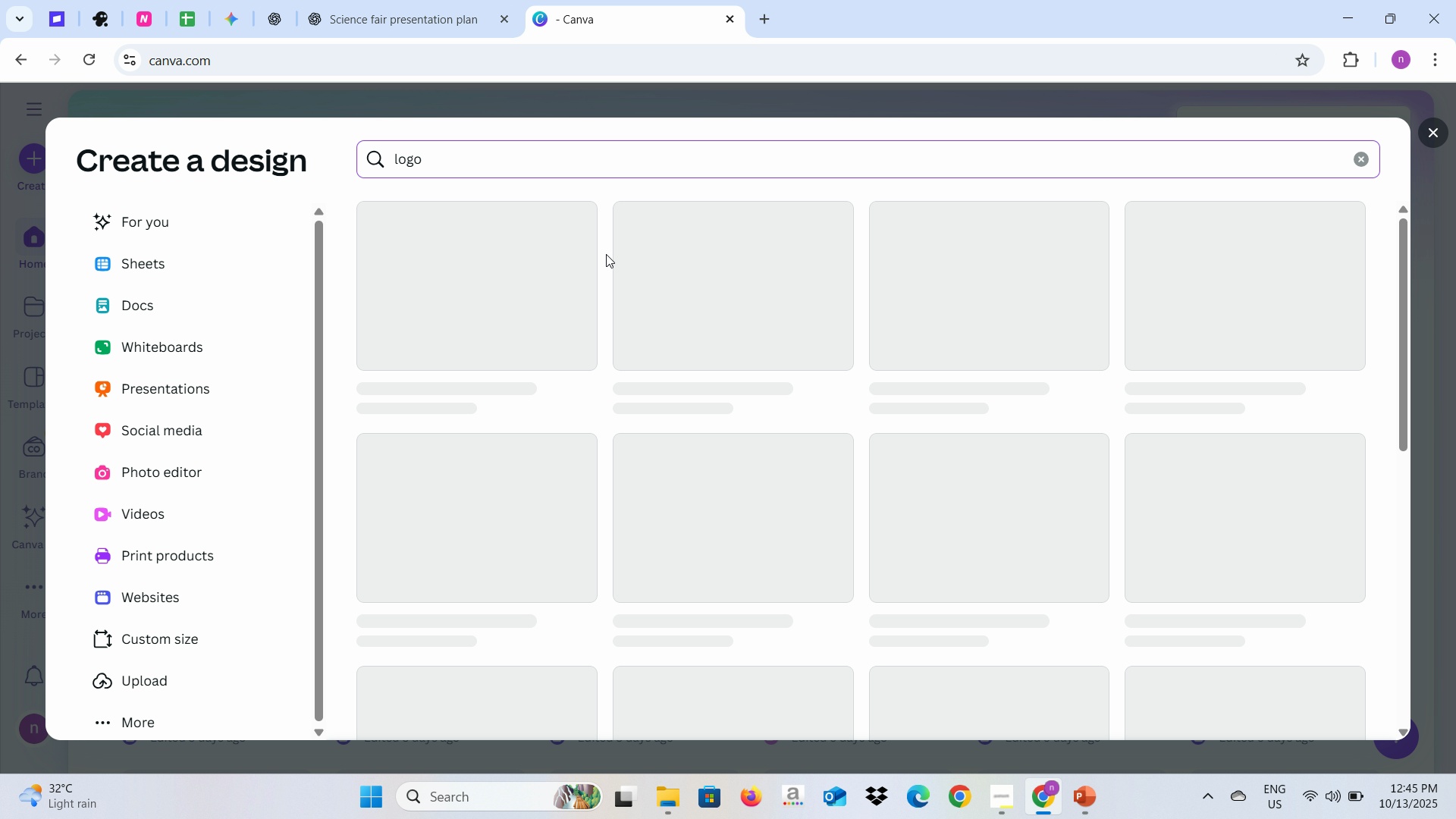 
key(Enter)
 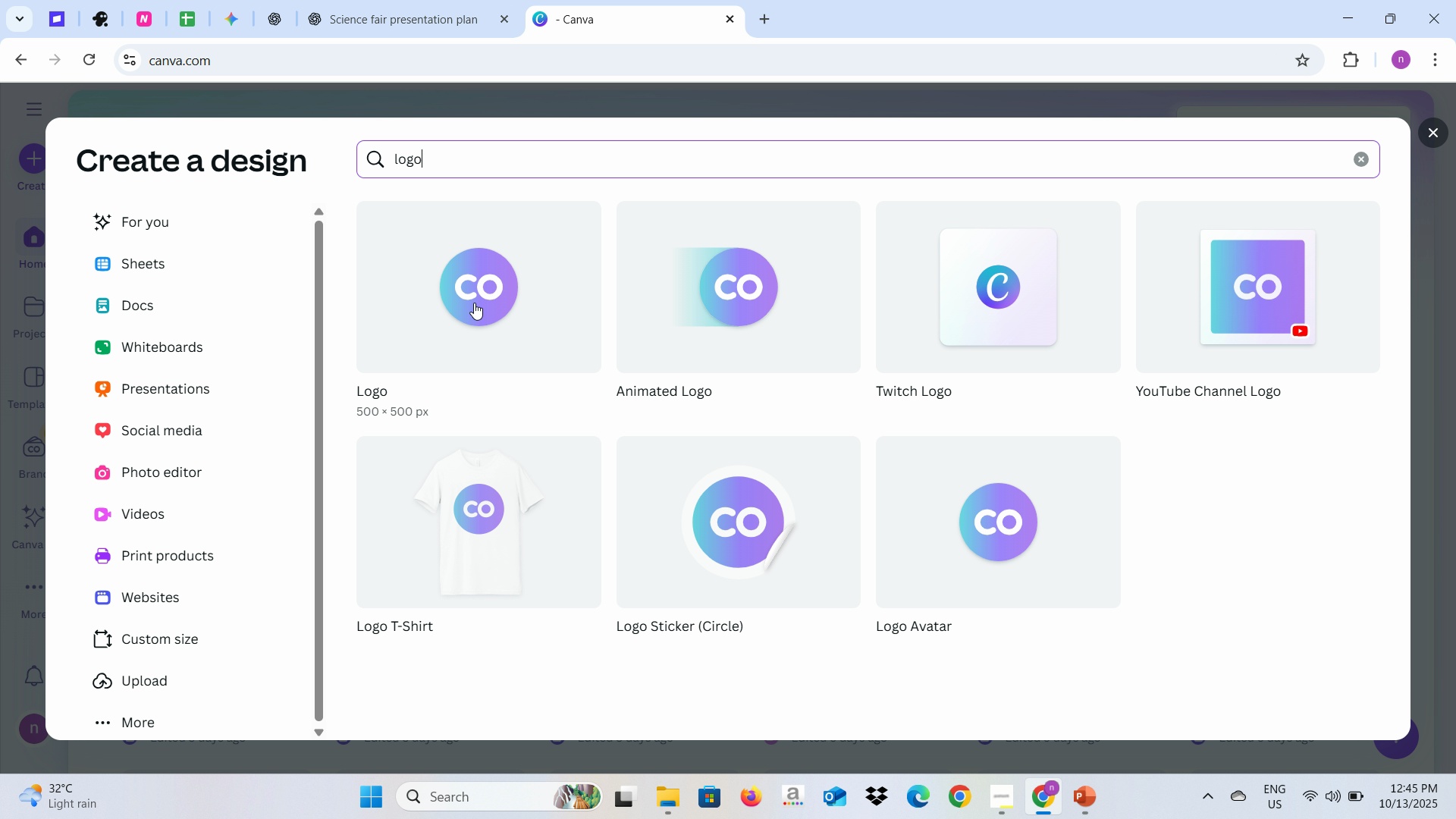 
left_click([489, 283])
 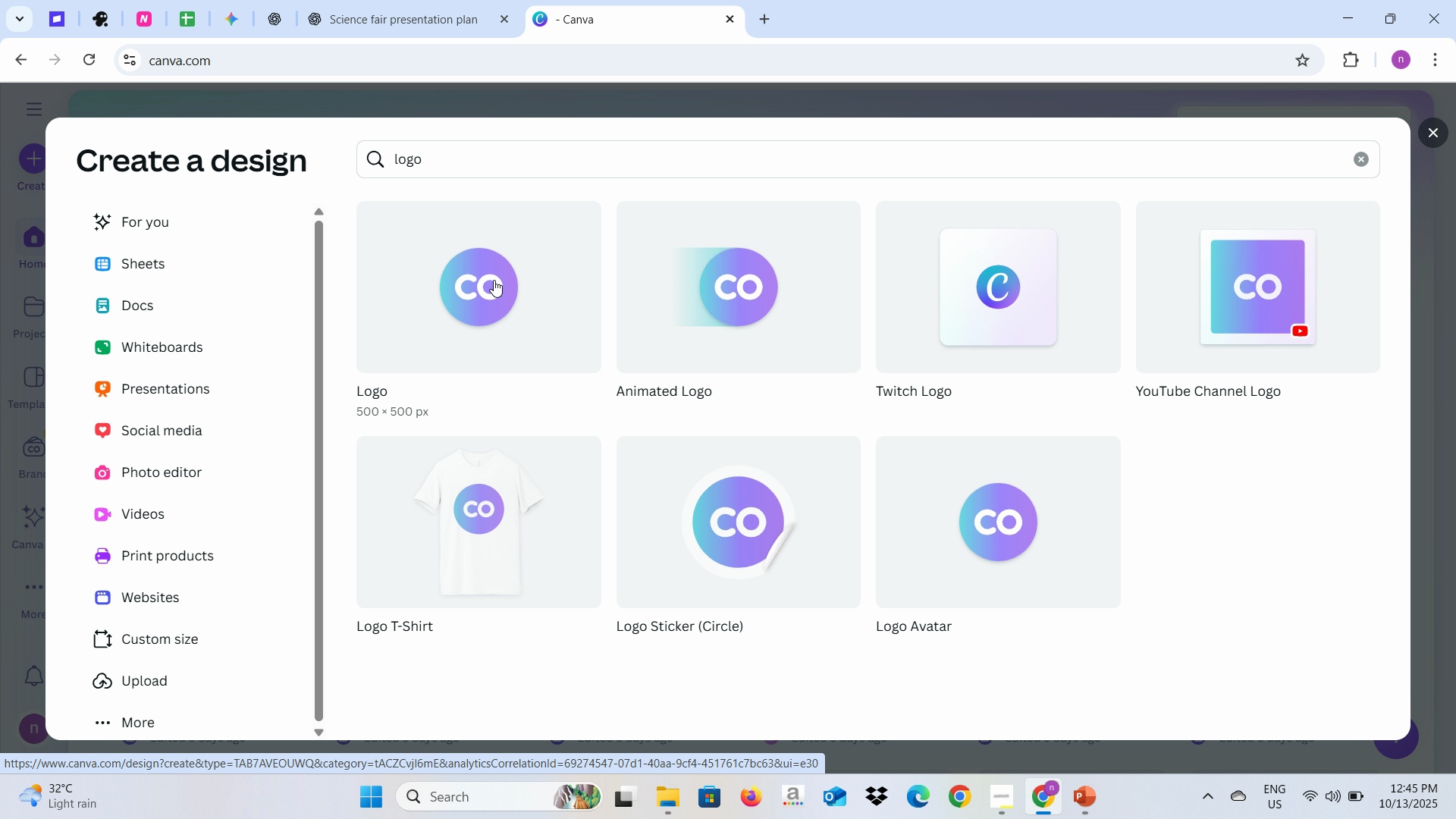 
wait(7.83)
 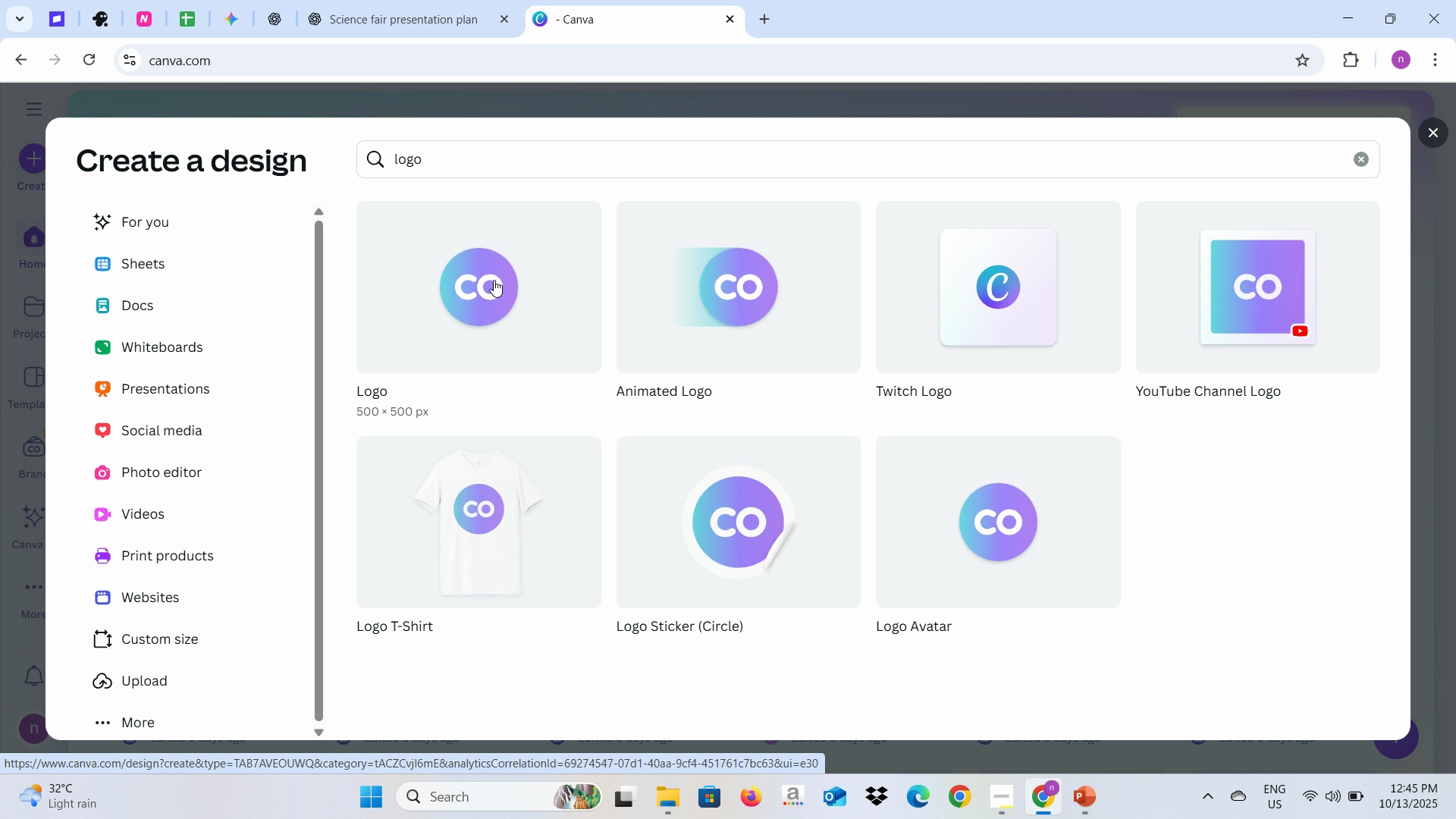 
left_click([494, 280])
 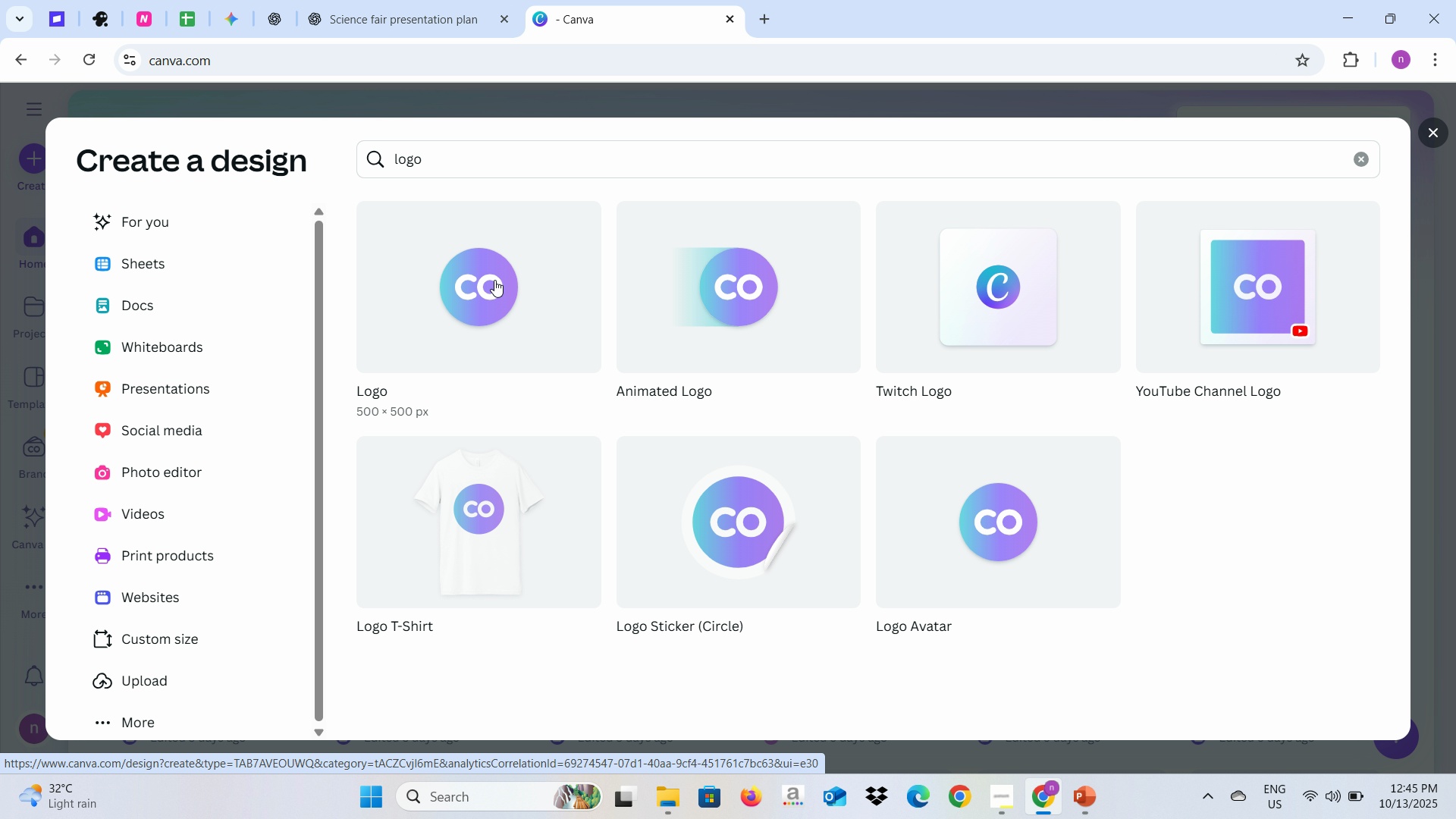 
wait(13.28)
 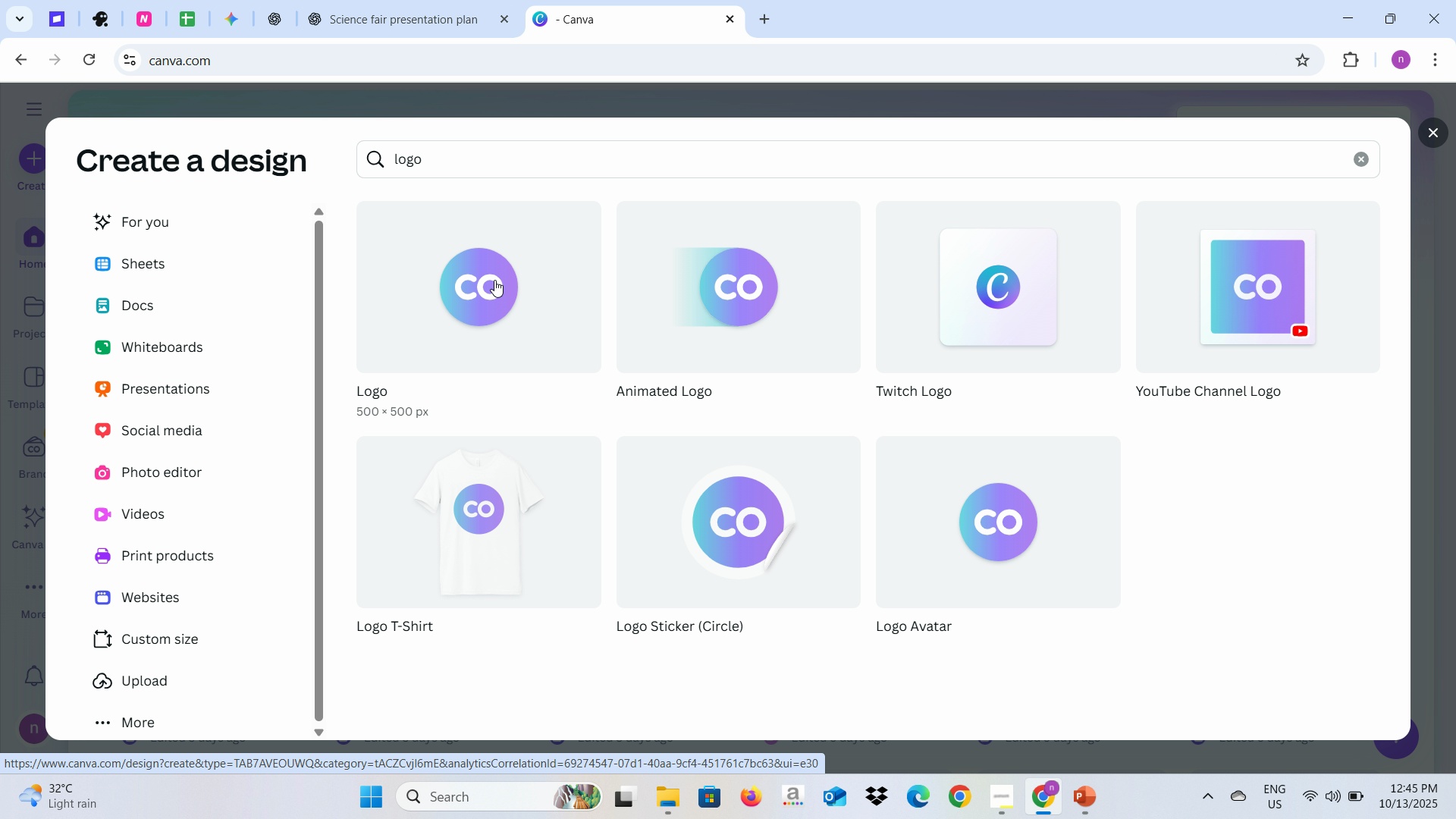 
left_click([452, 330])
 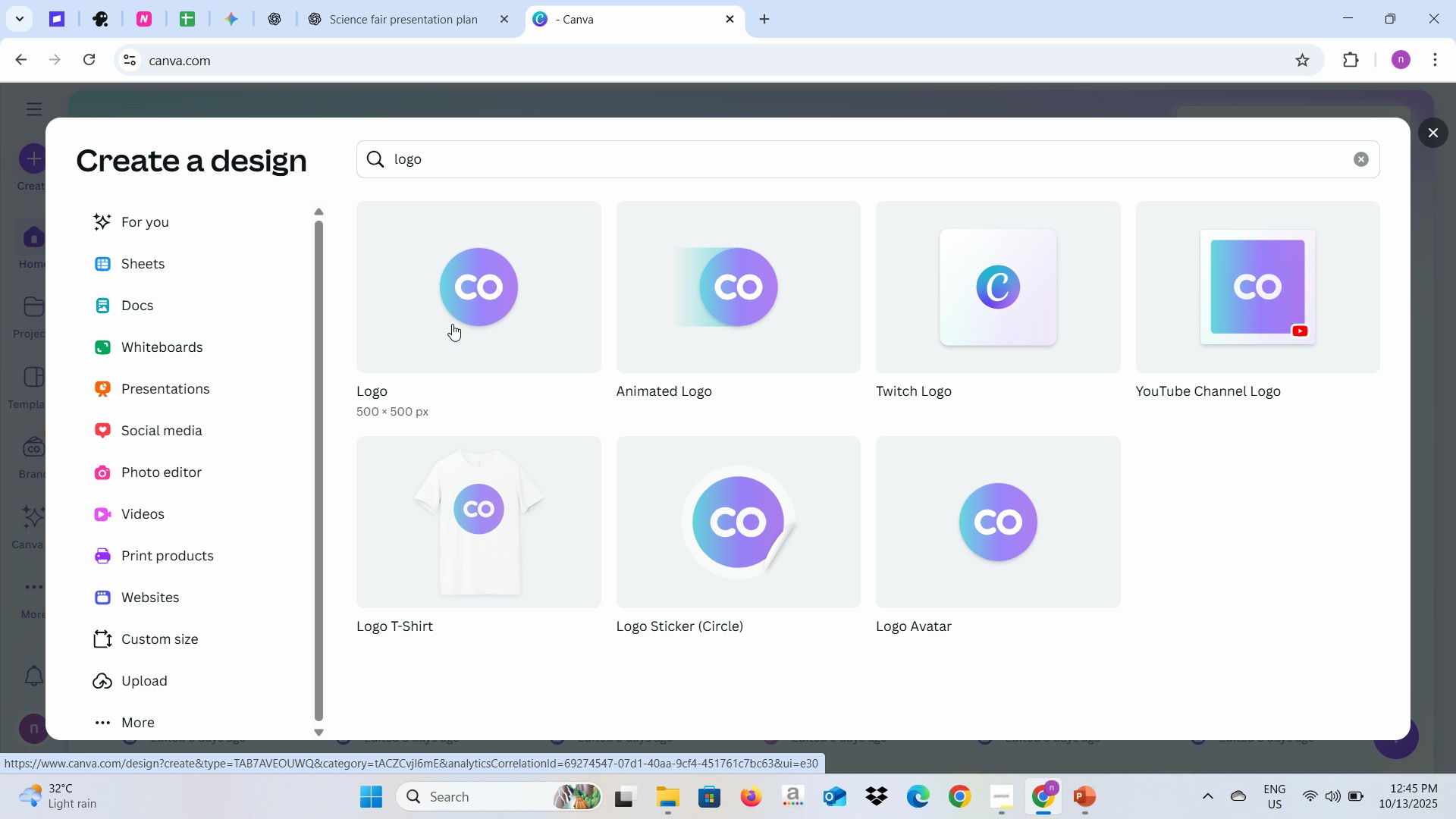 
left_click([452, 324])
 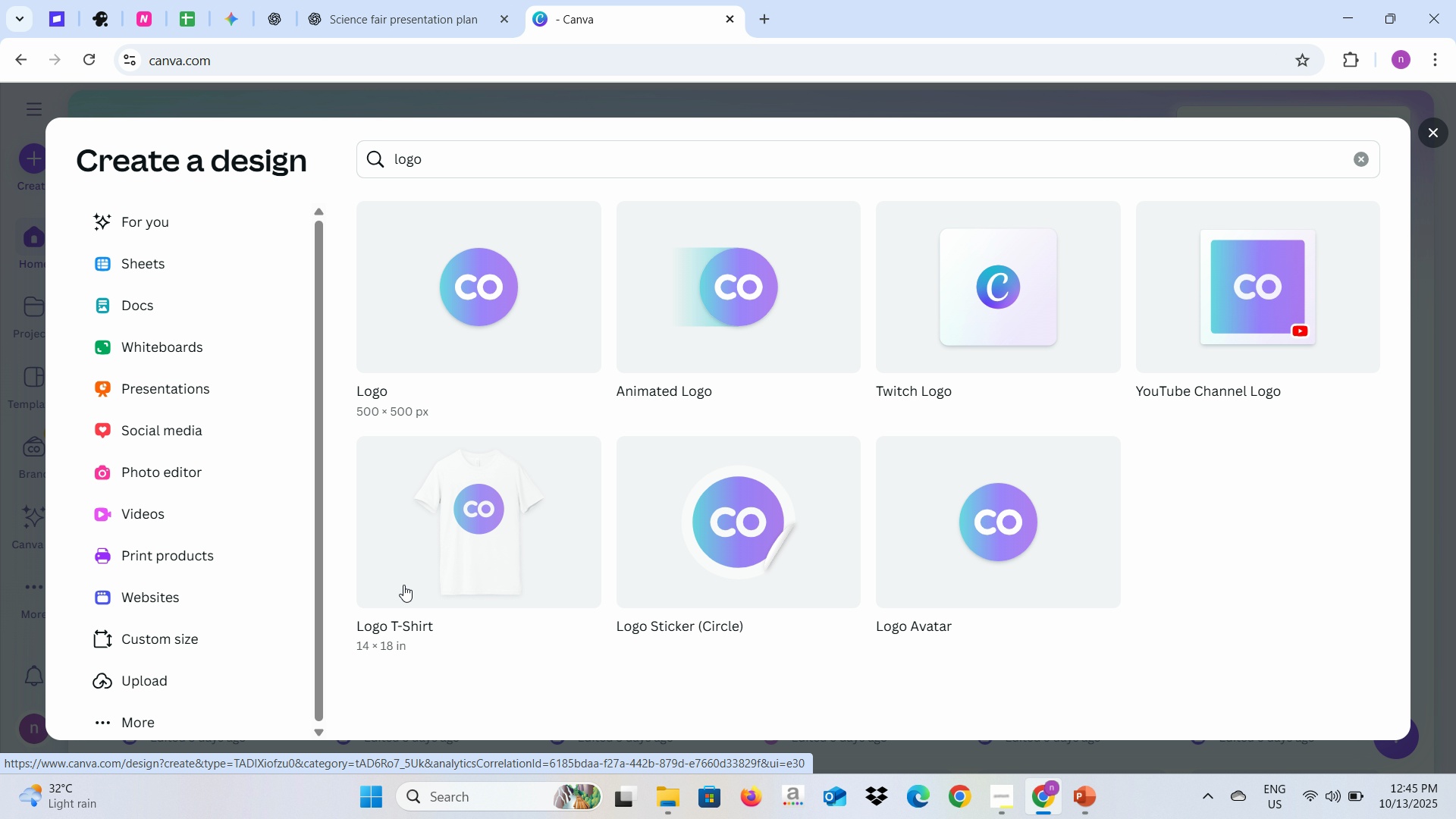 
left_click([494, 294])
 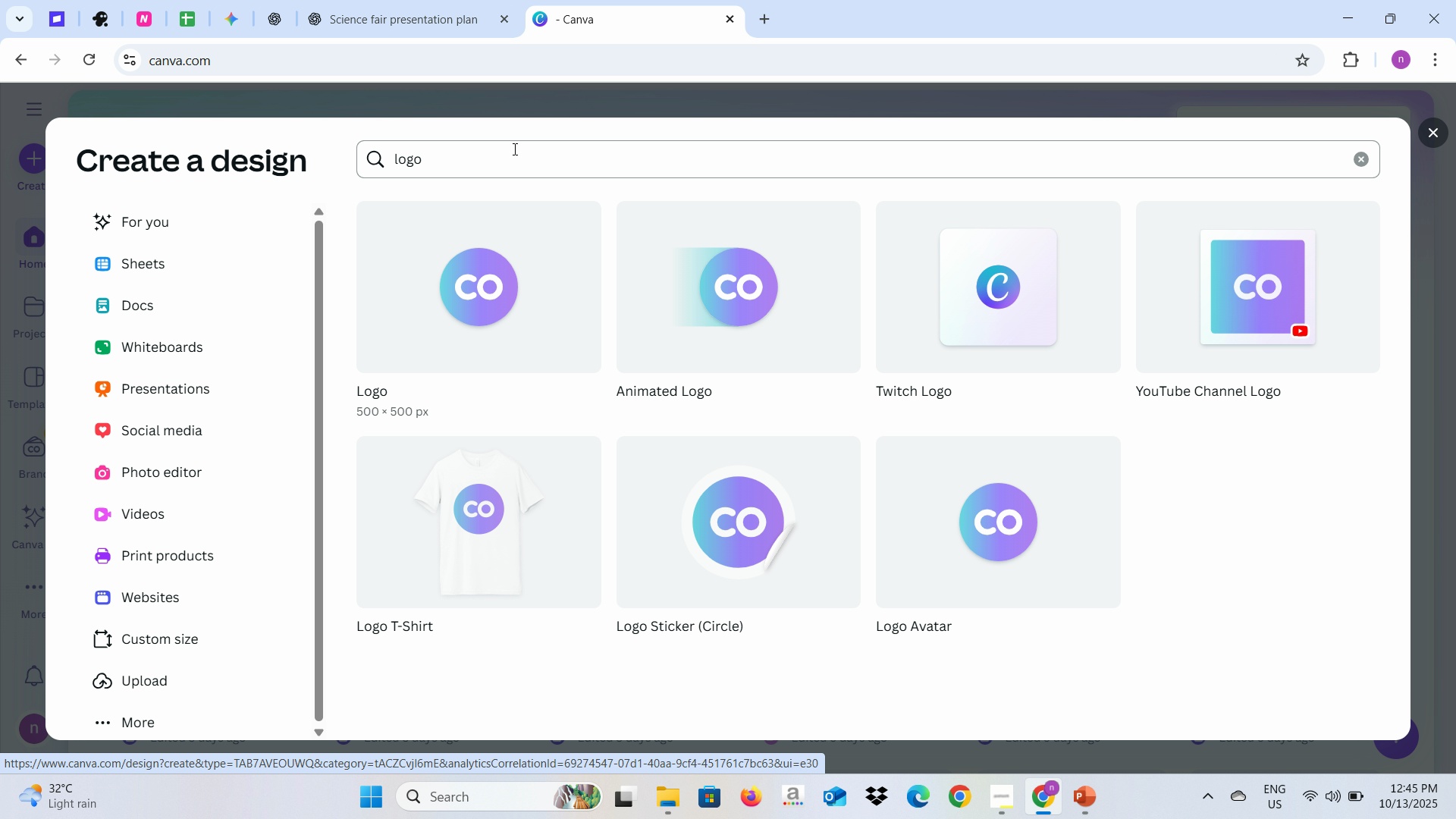 
left_click([513, 149])
 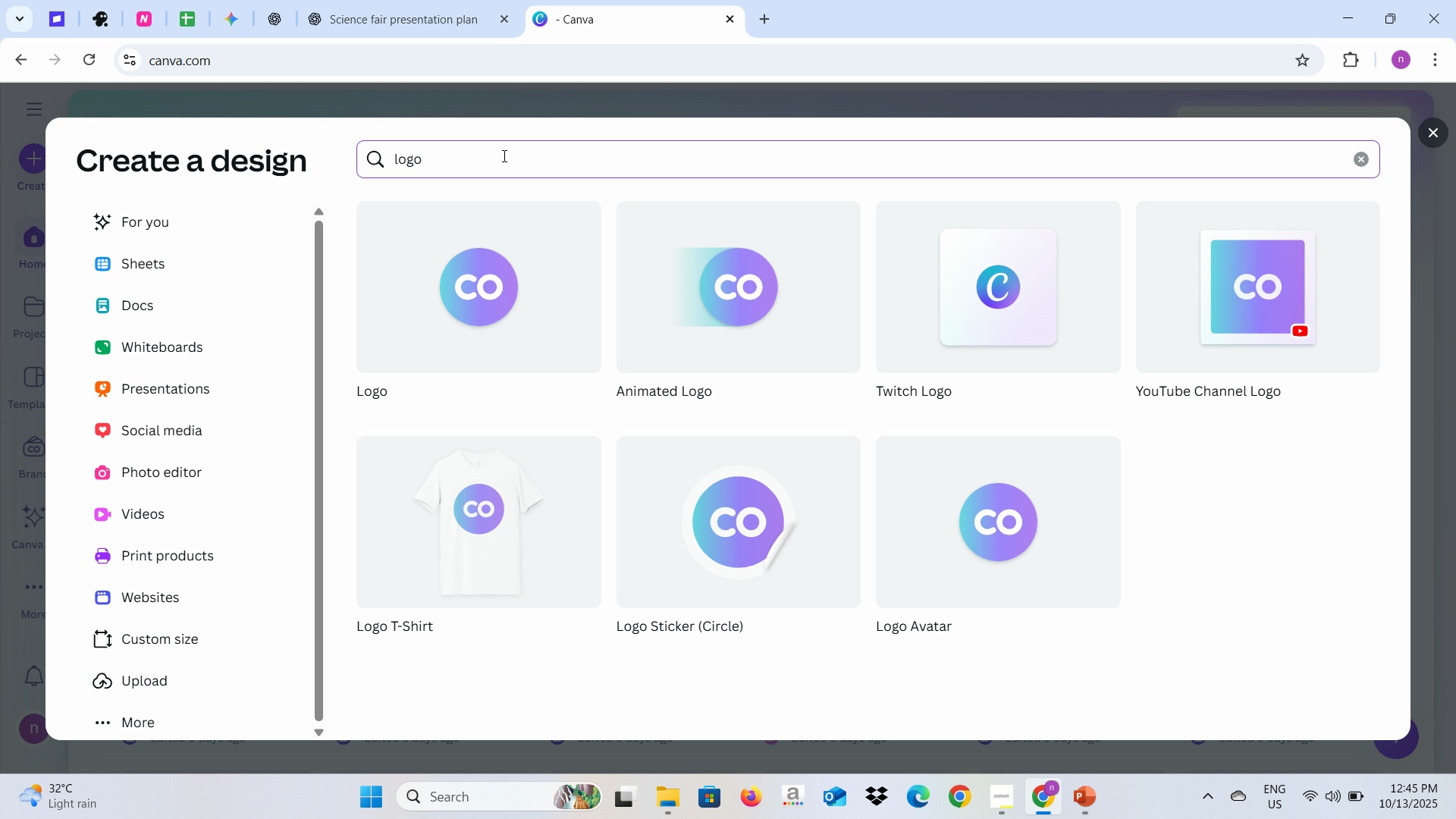 
key(Space)
 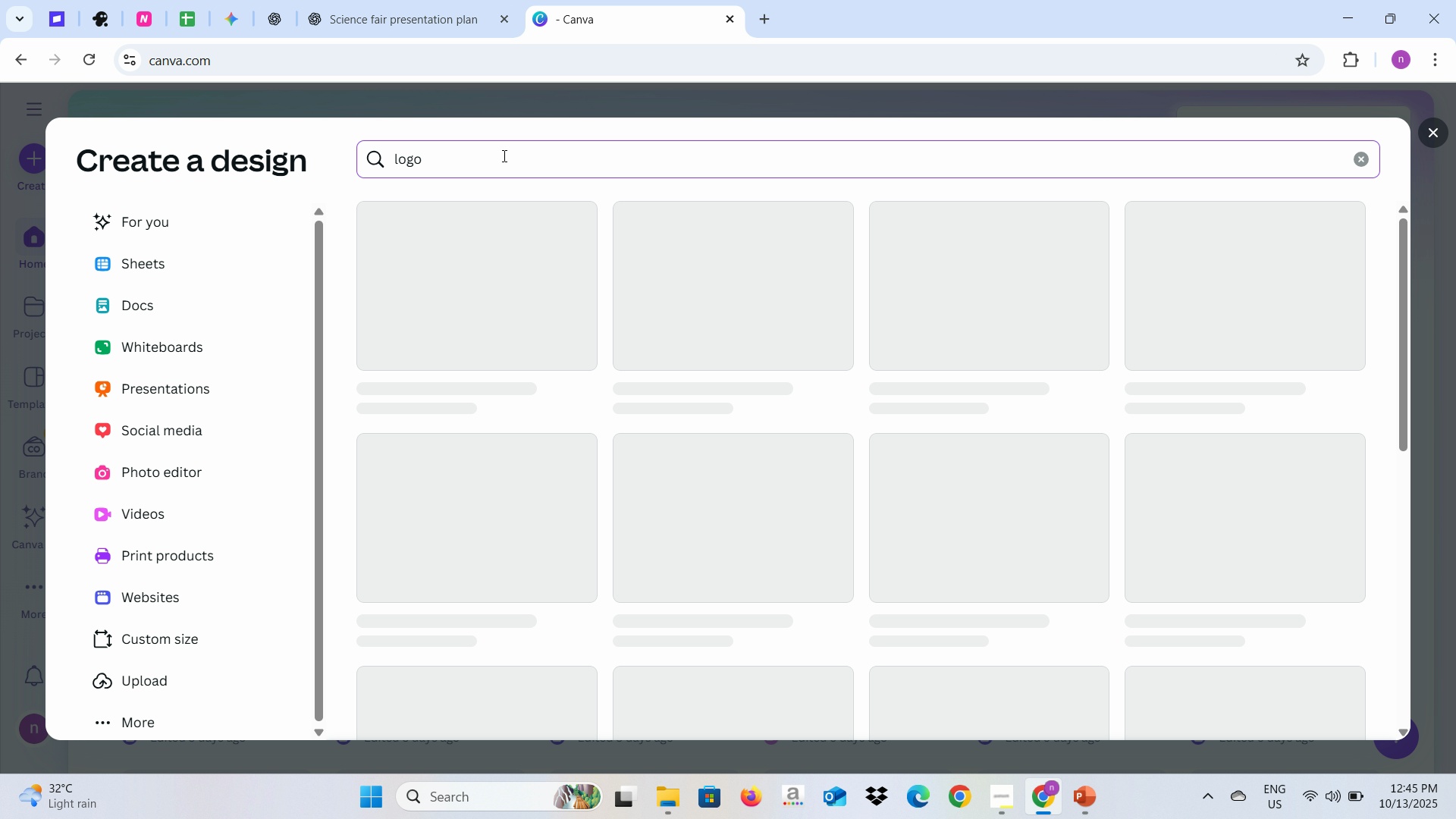 
key(Enter)
 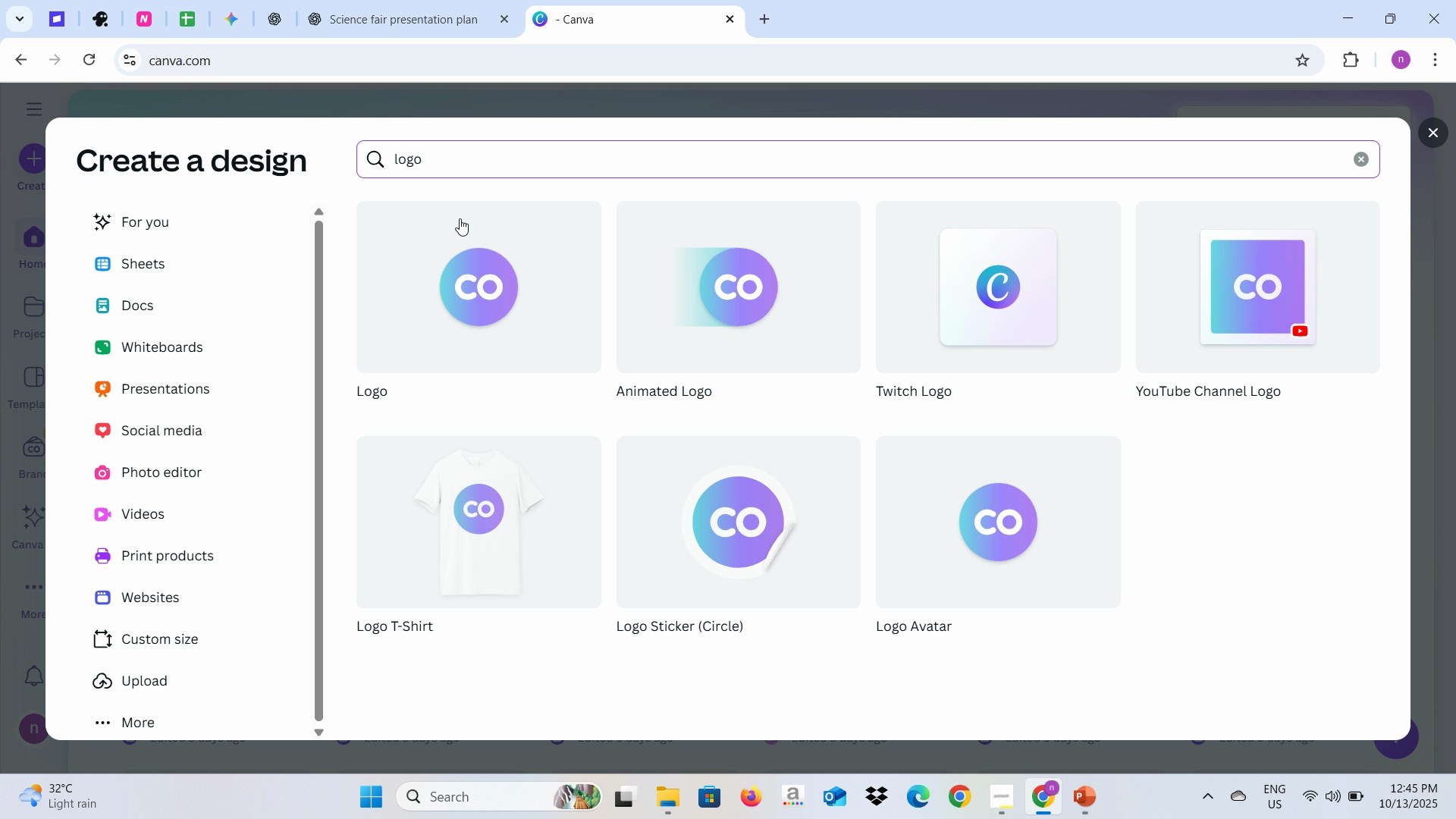 
left_click([422, 318])
 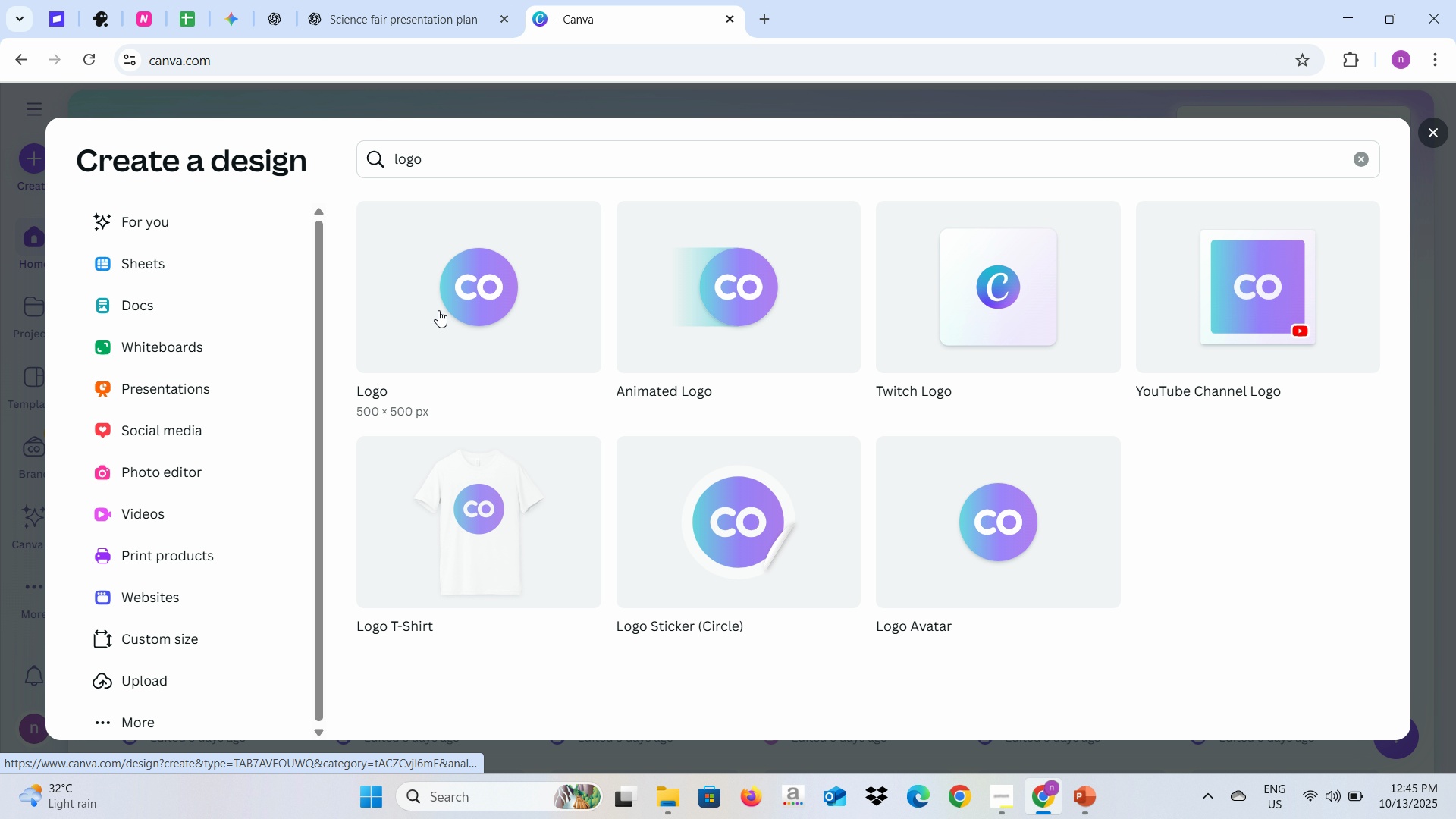 
left_click([438, 310])
 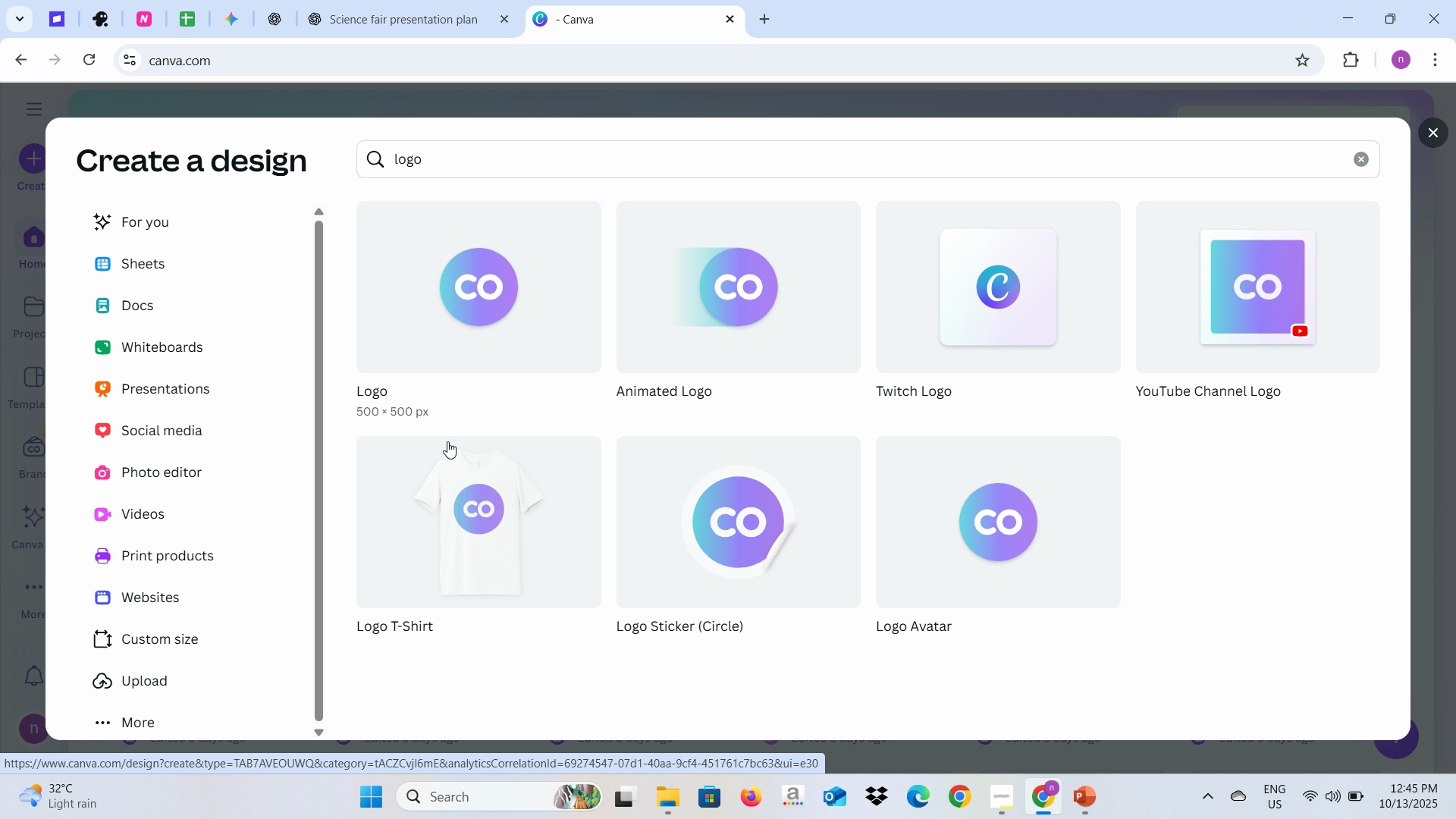 
scroll: coordinate [447, 473], scroll_direction: down, amount: 2.0
 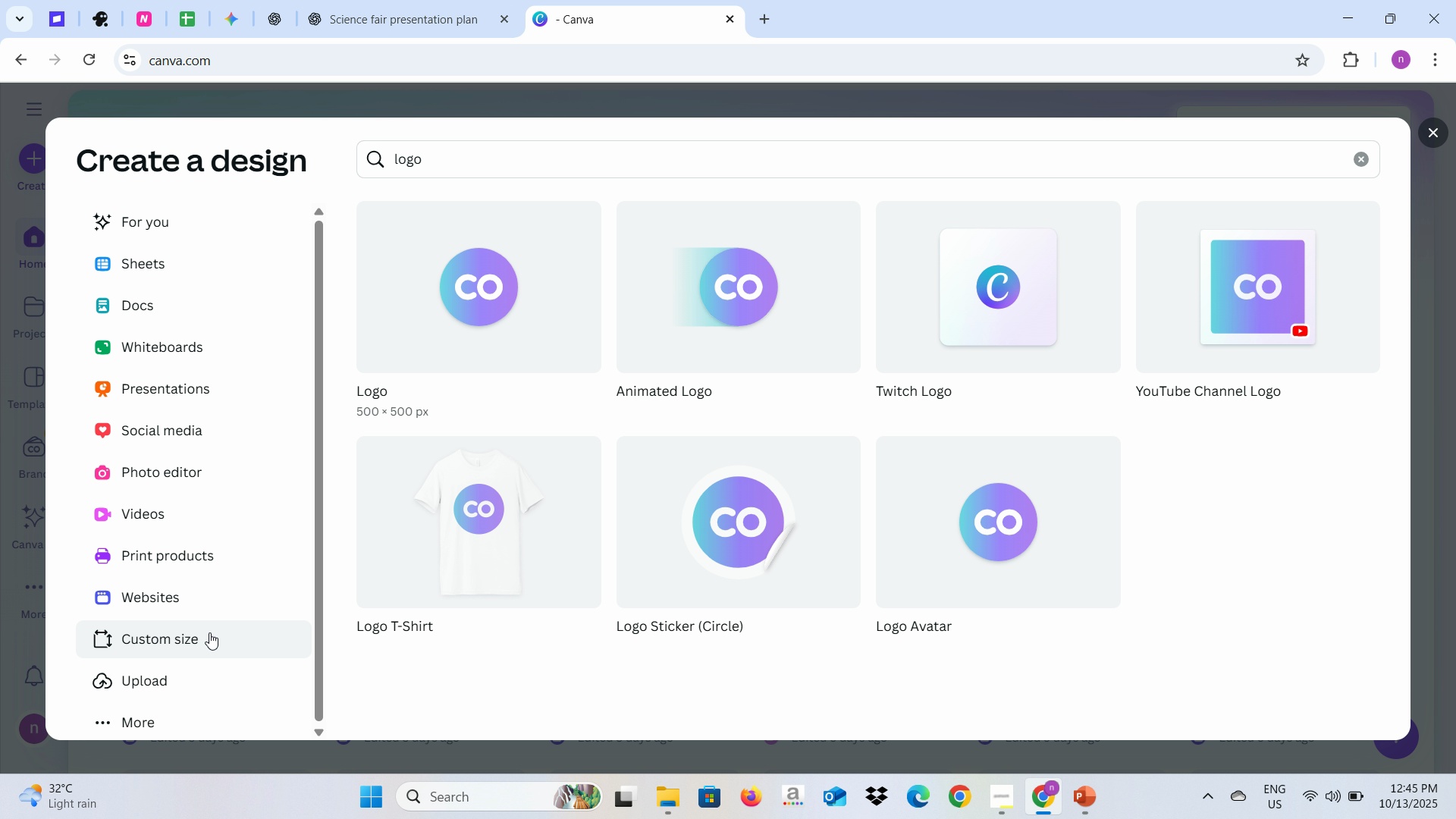 
left_click([209, 632])
 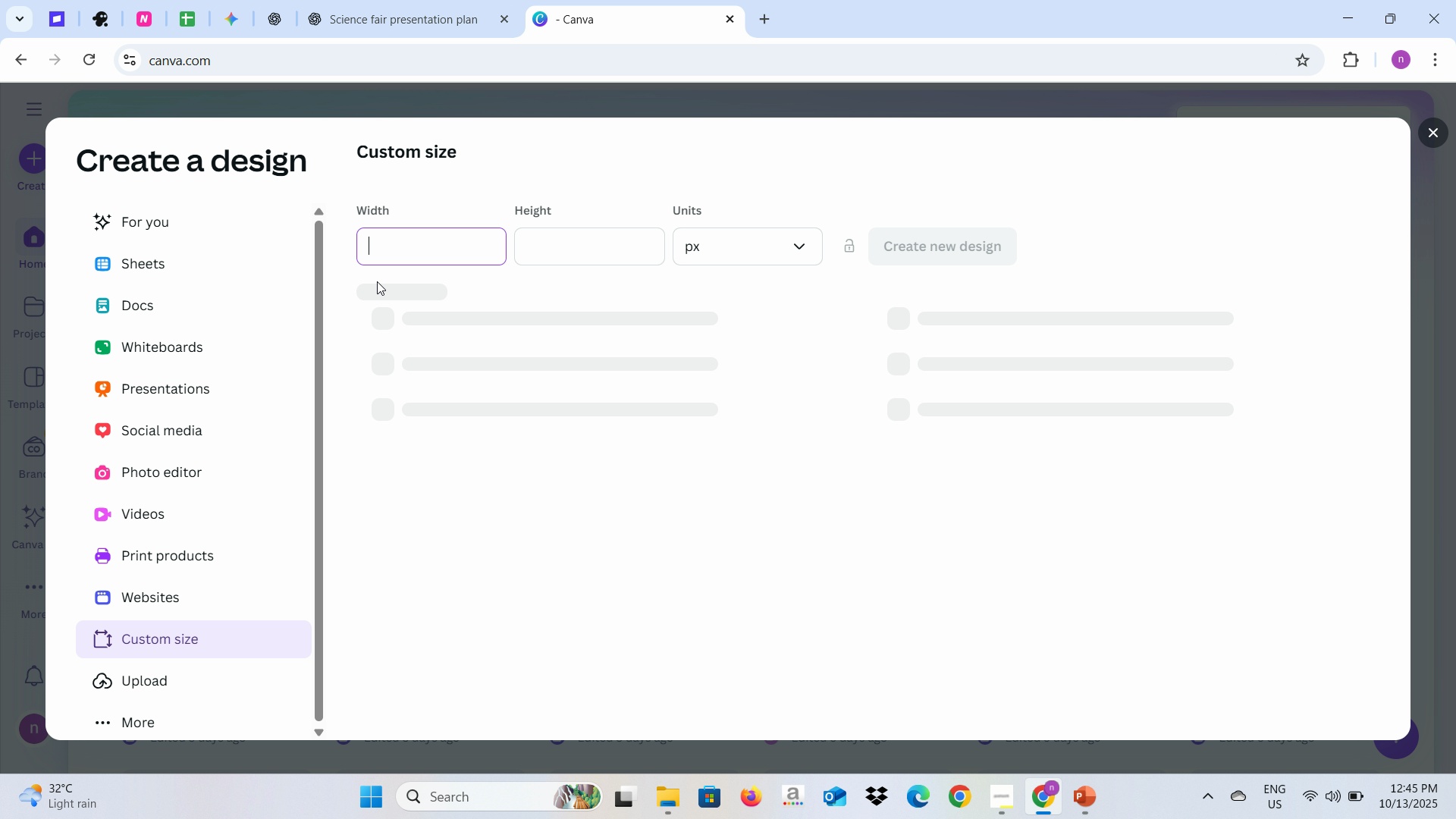 
left_click([400, 237])
 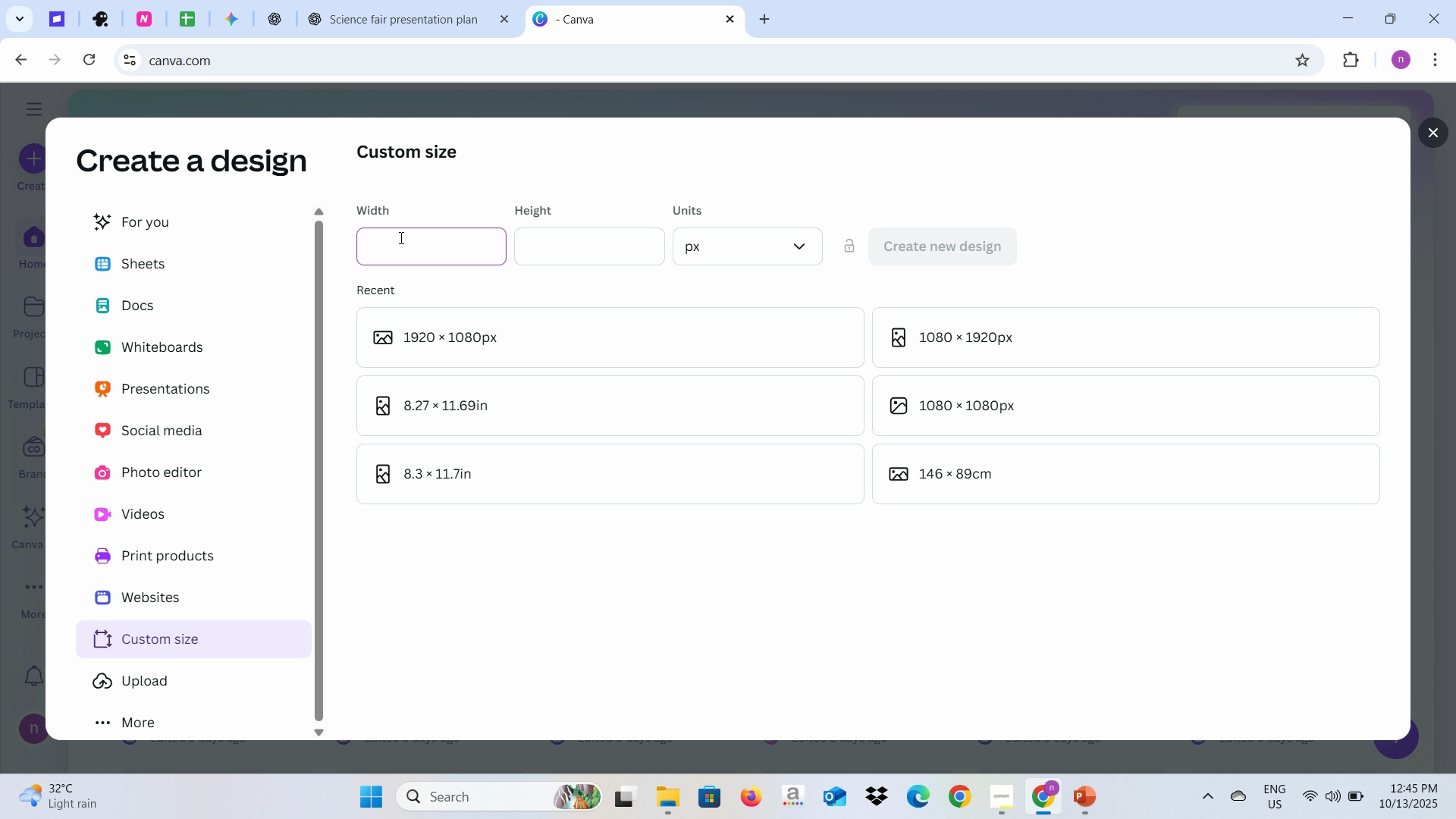 
type(500)
key(Tab)
type(500)
 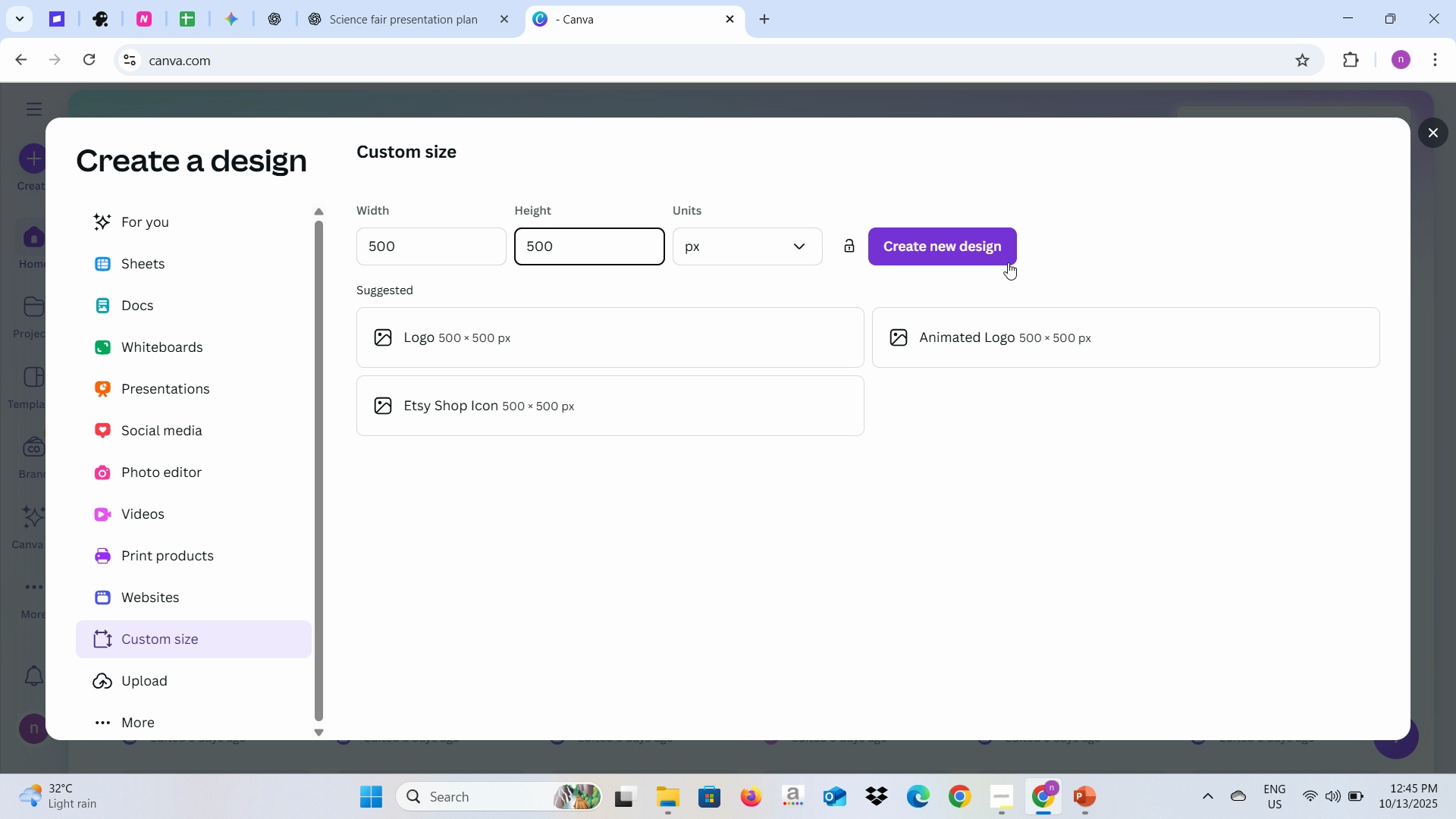 
left_click([993, 257])
 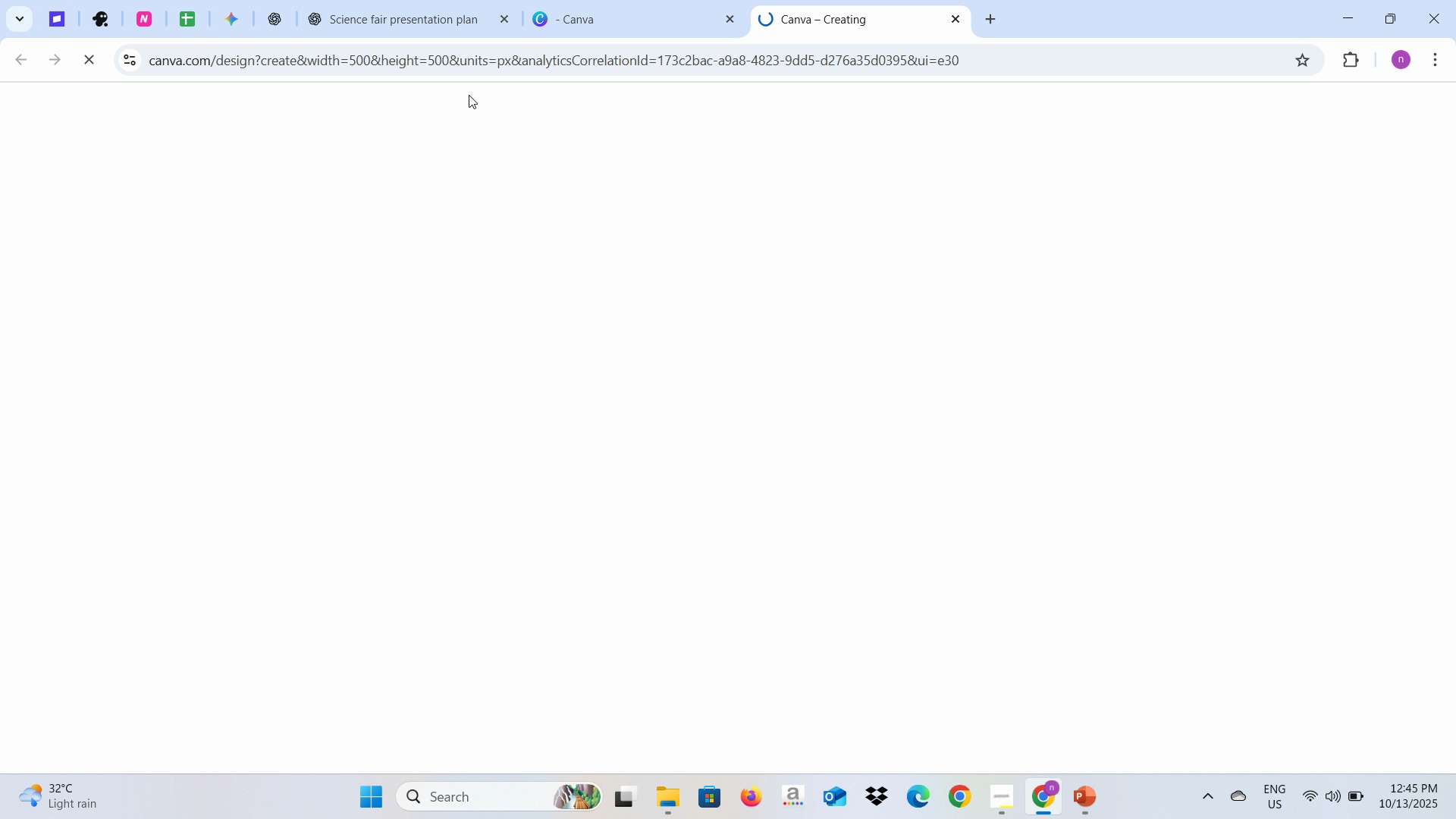 
key(Alt+AltLeft)
 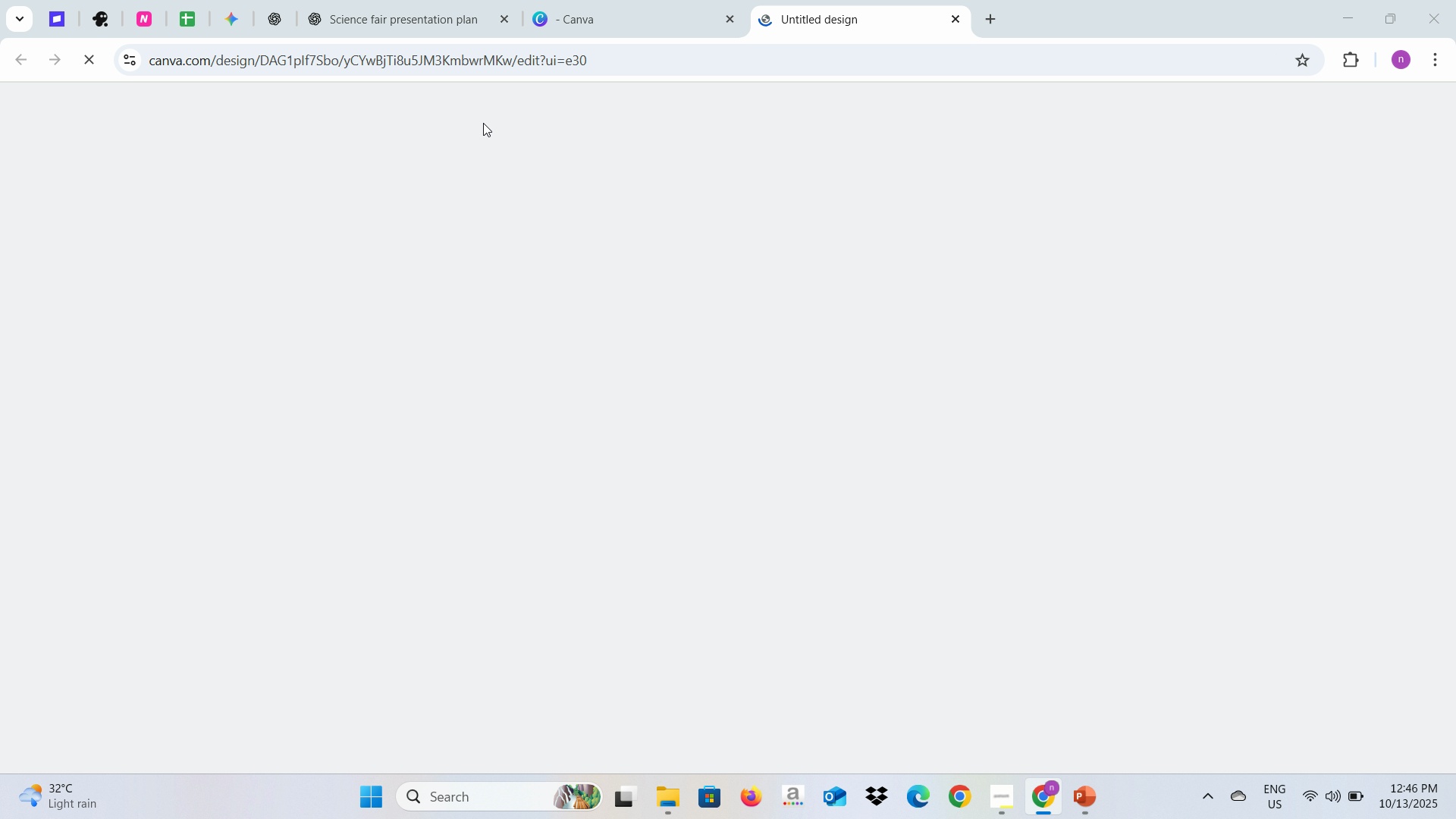 
key(Alt+Tab)
 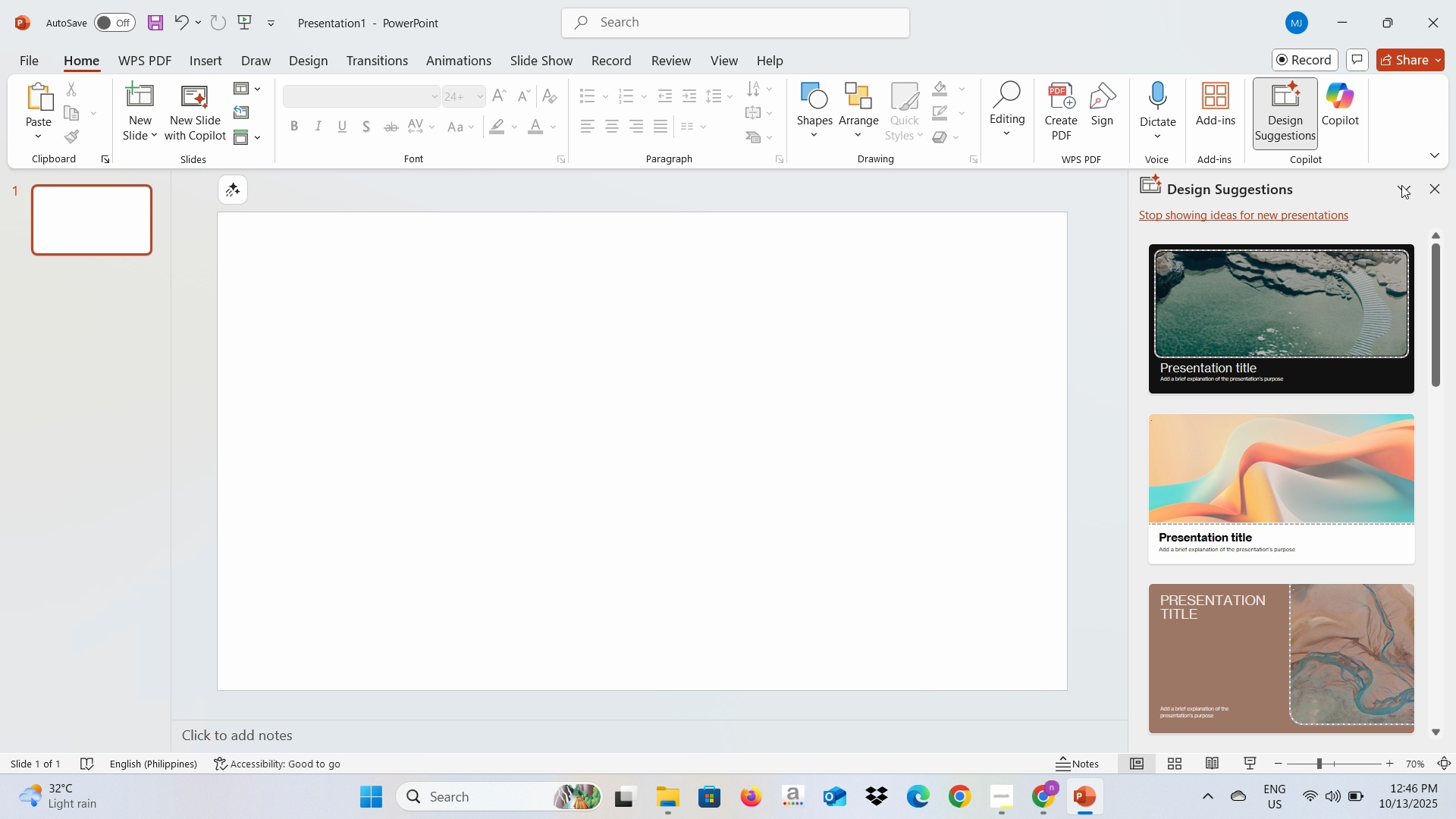 
left_click([1430, 189])
 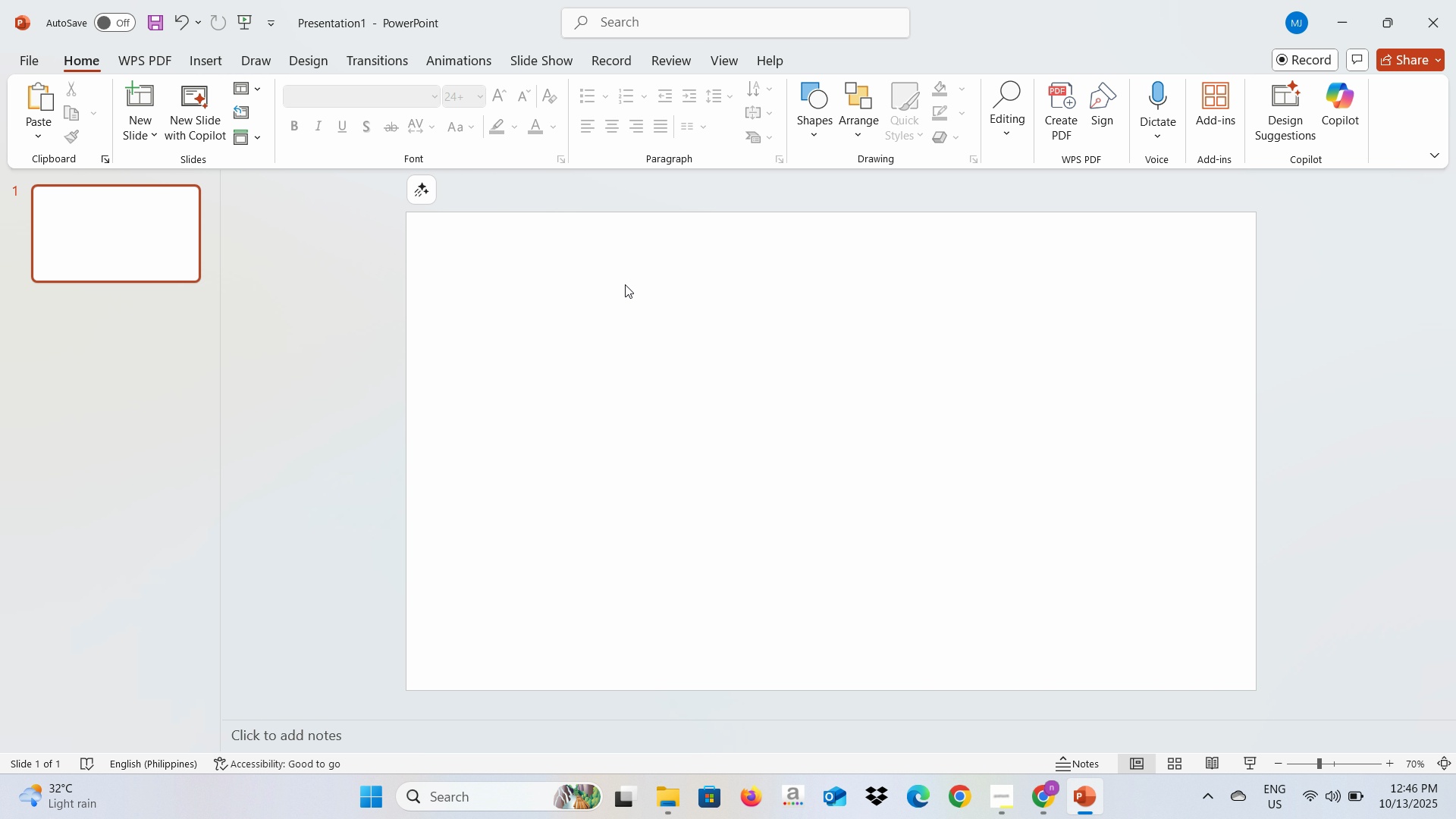 
key(Alt+Tab)
 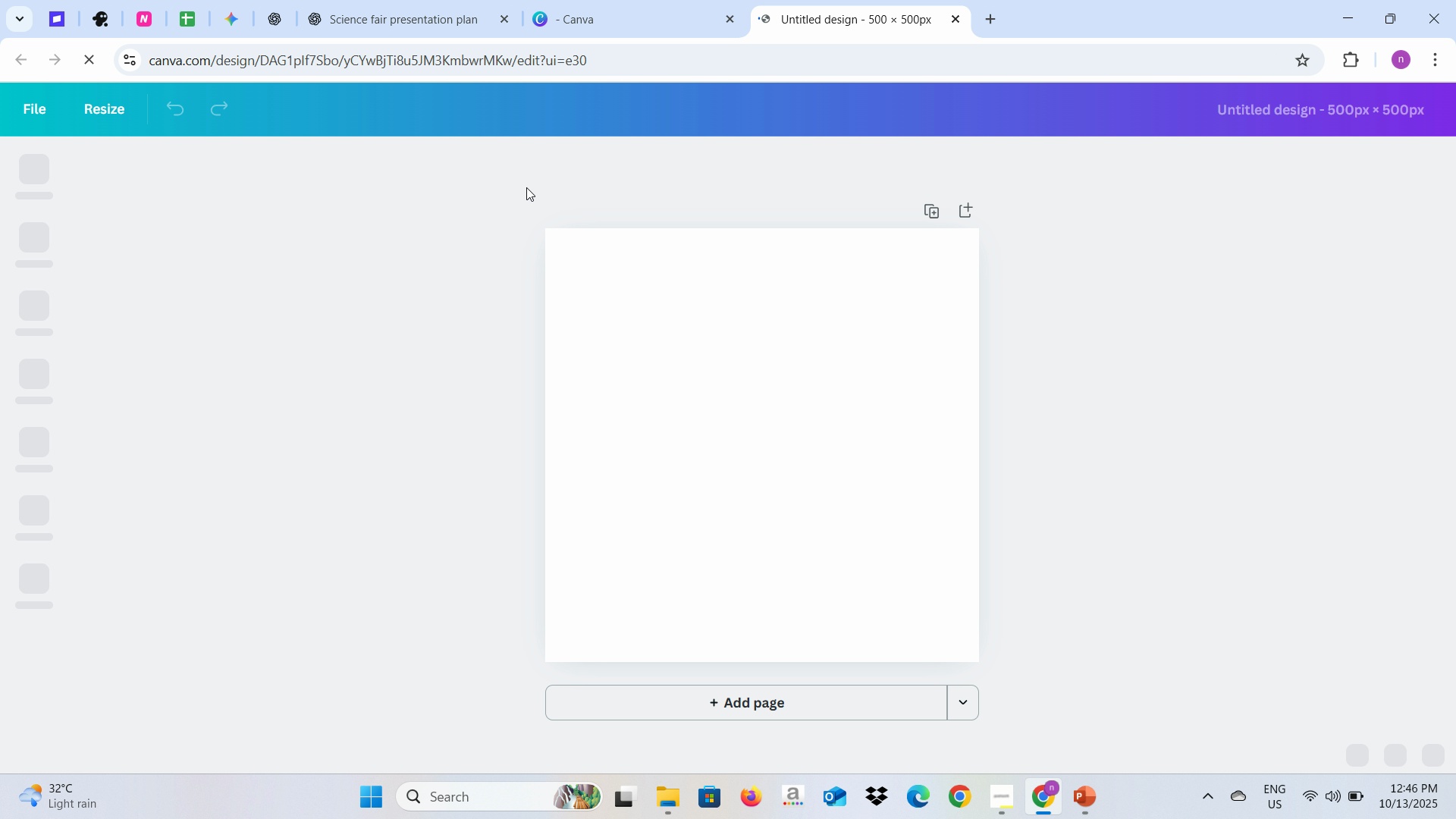 
wait(5.61)
 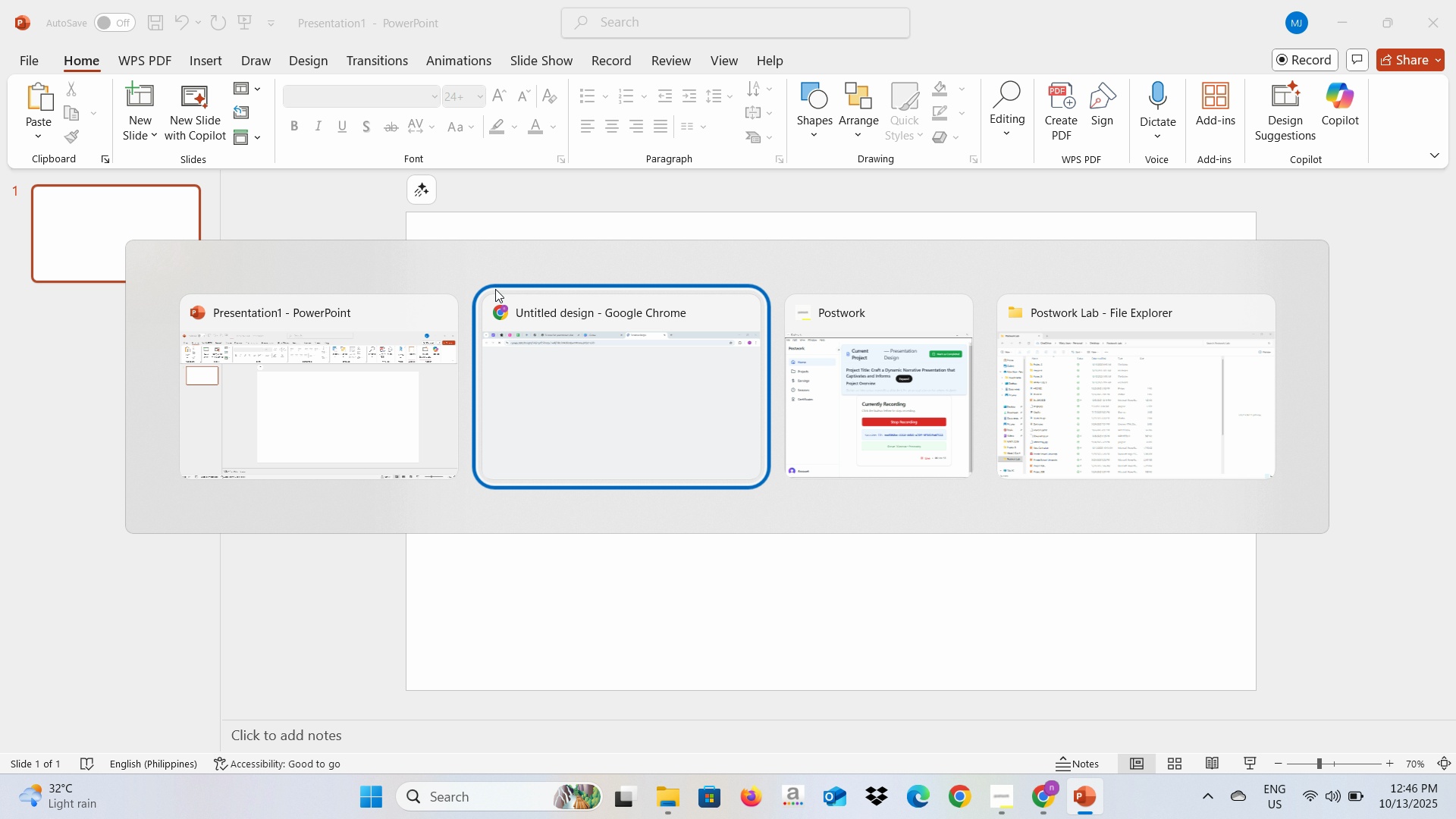 
left_click_drag(start_coordinate=[403, 5], to_coordinate=[467, 165])
 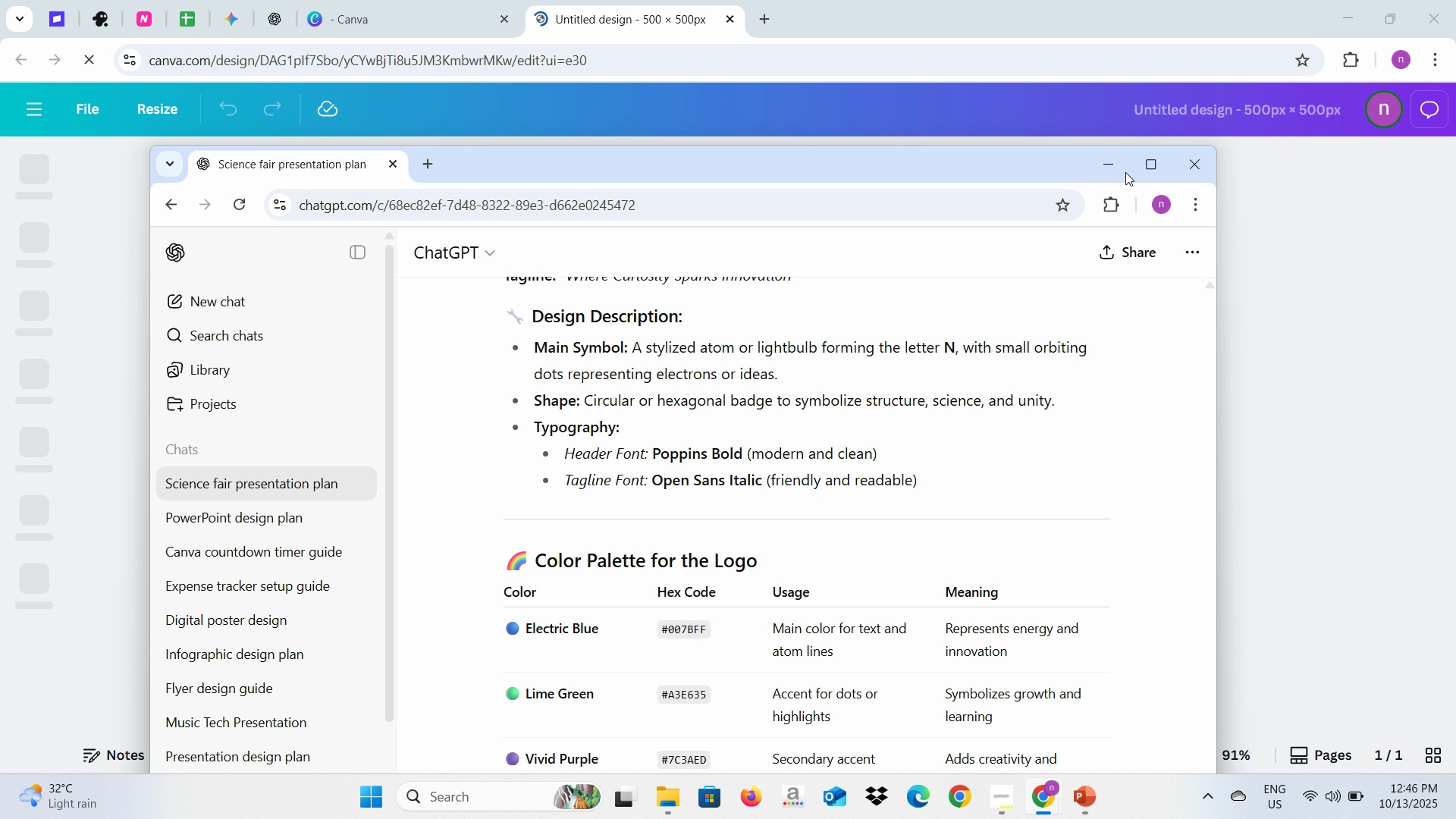 
left_click([1150, 167])
 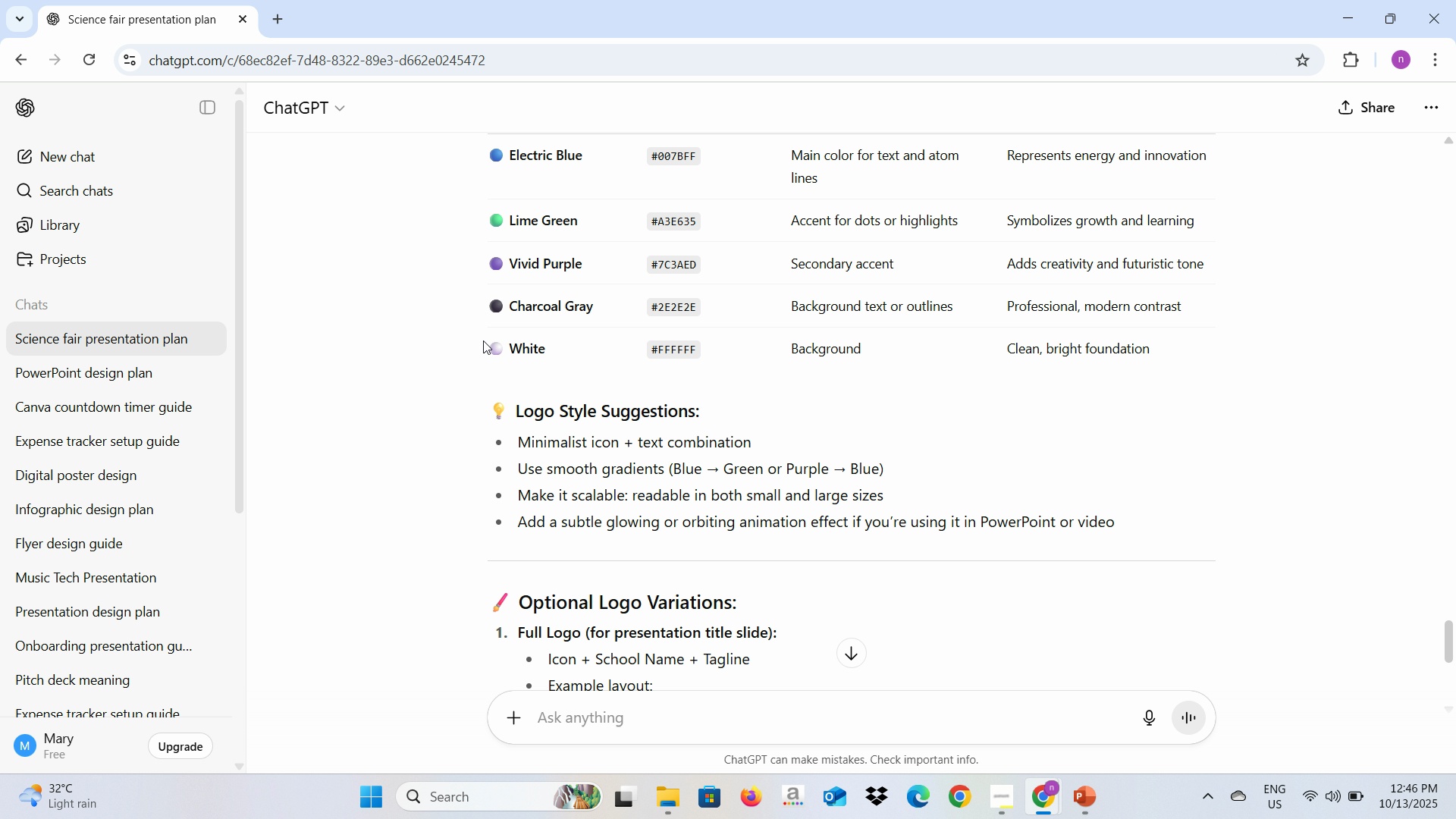 
scroll: coordinate [483, 340], scroll_direction: up, amount: 53.0
 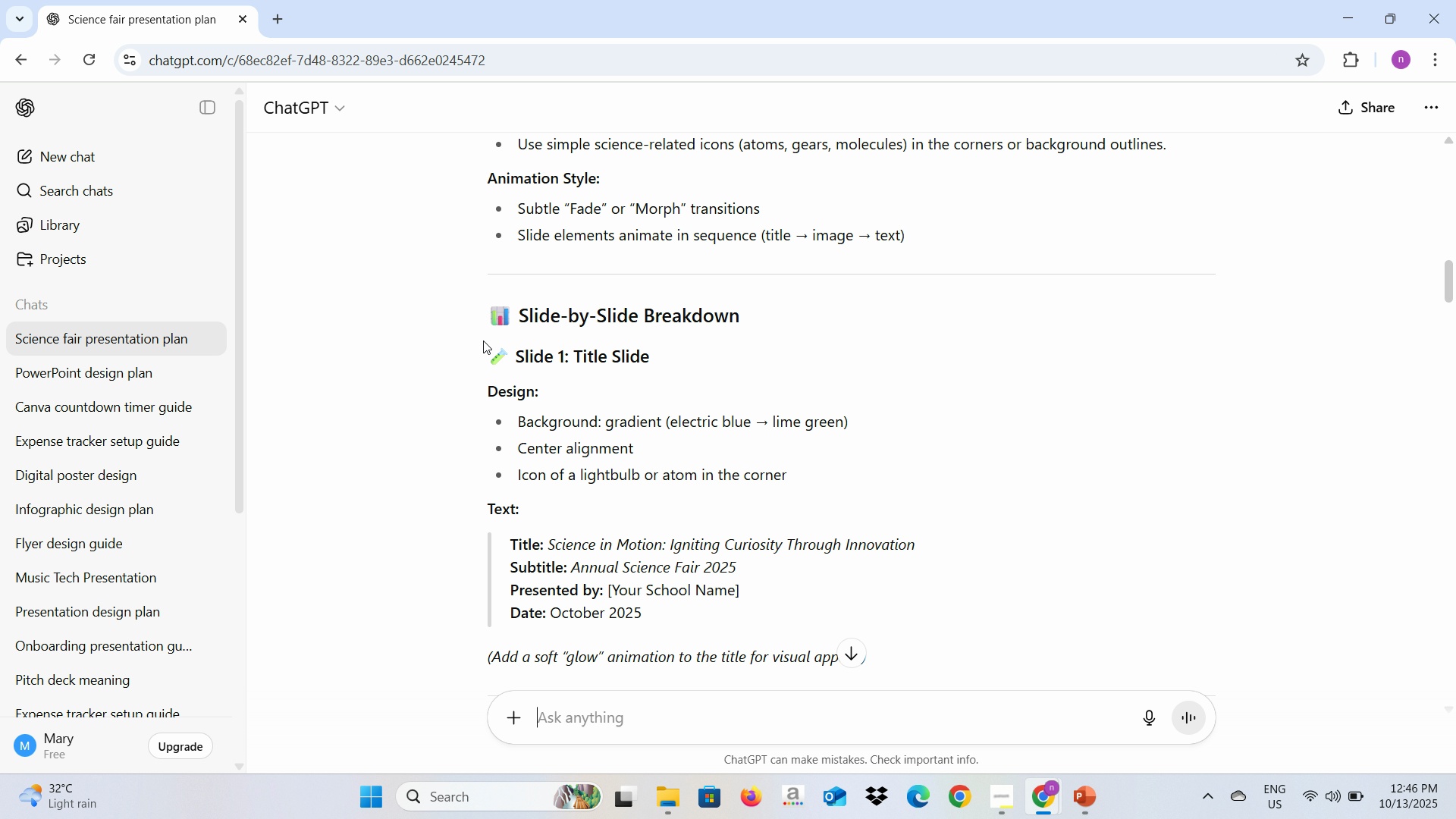 
scroll: coordinate [483, 340], scroll_direction: down, amount: 2.0
 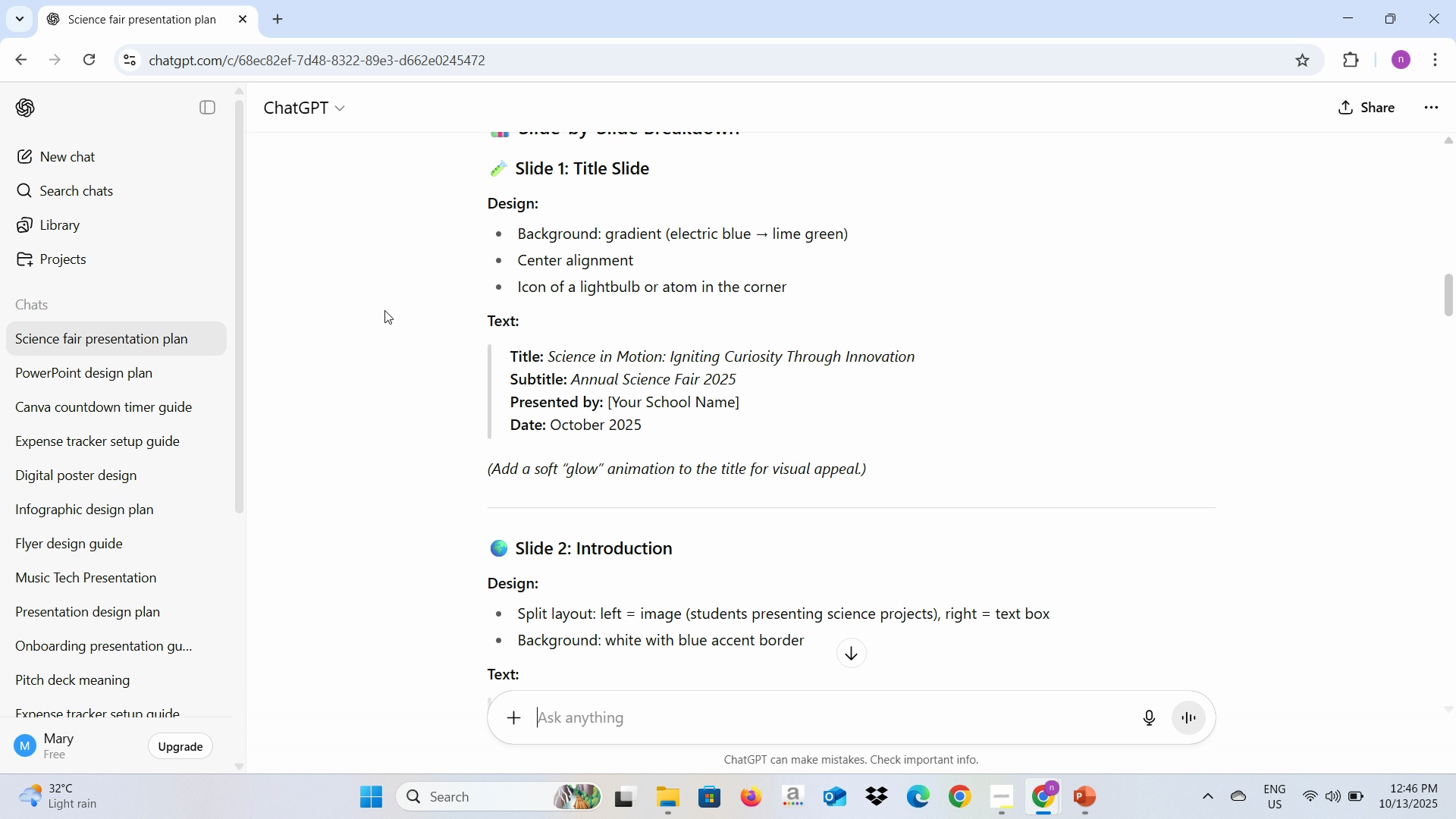 
left_click([276, 14])
 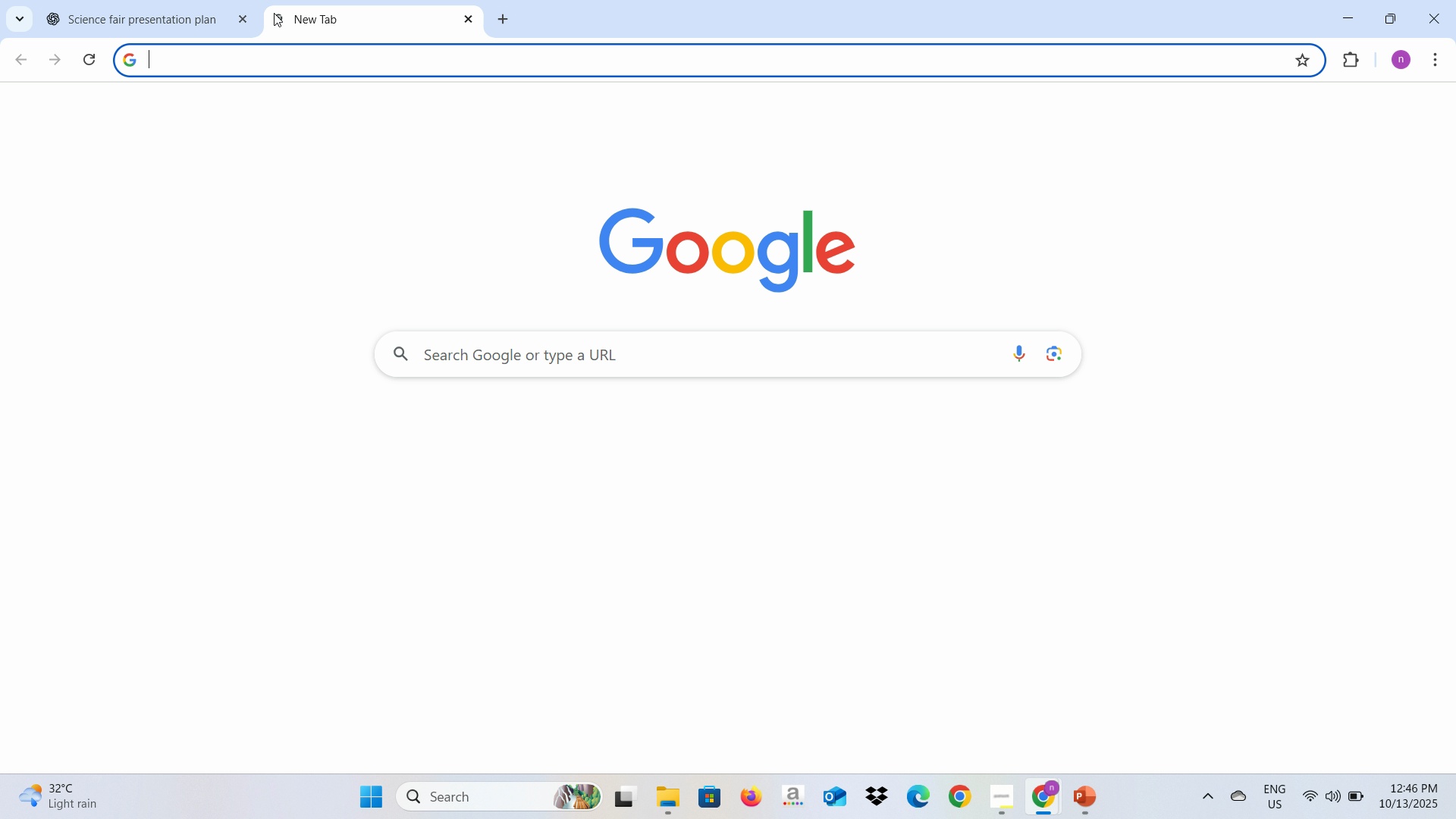 
type(ki)
key(Backspace)
key(Backspace)
key(Backspace)
type(lime green)
 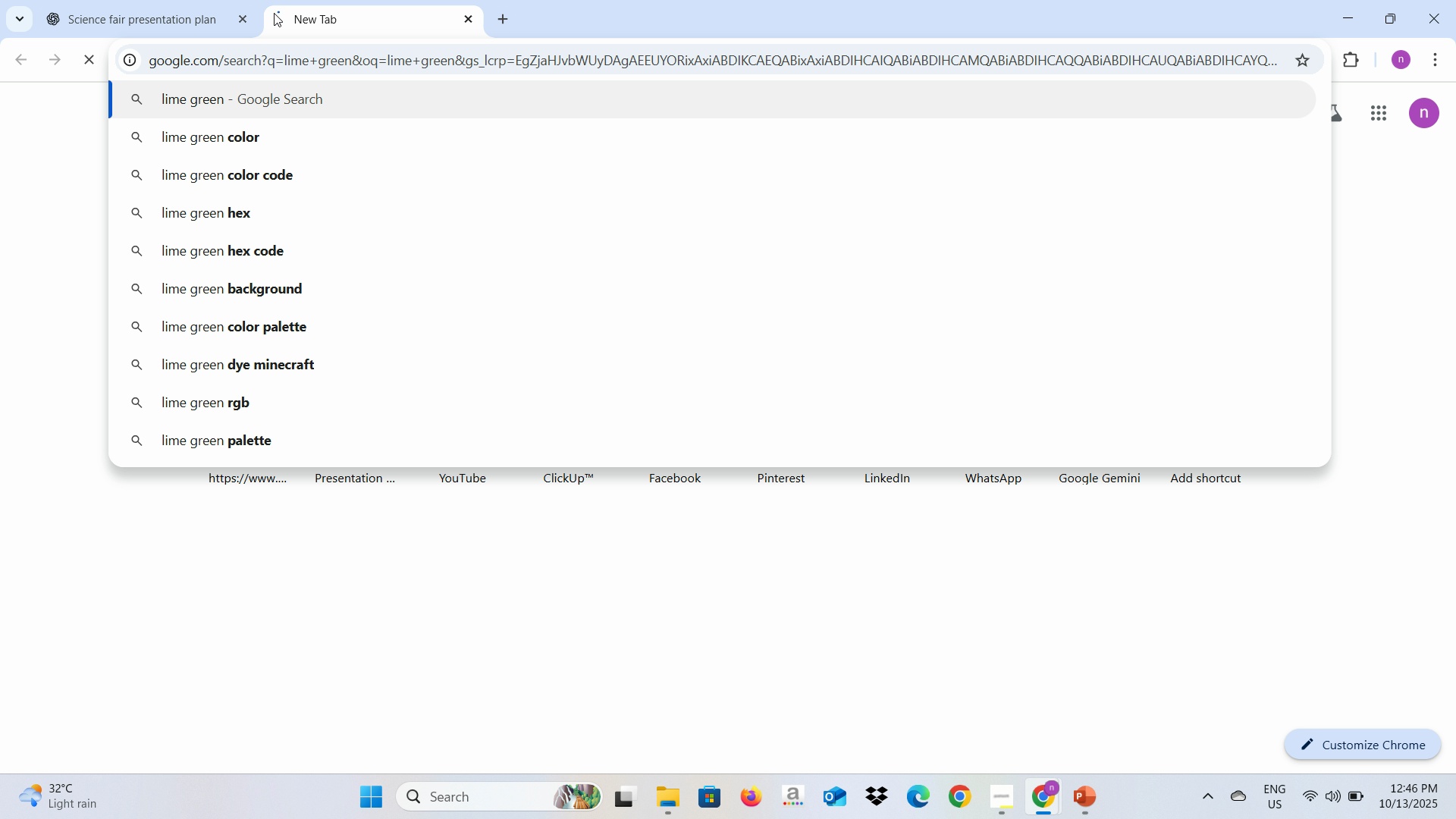 
key(Enter)
 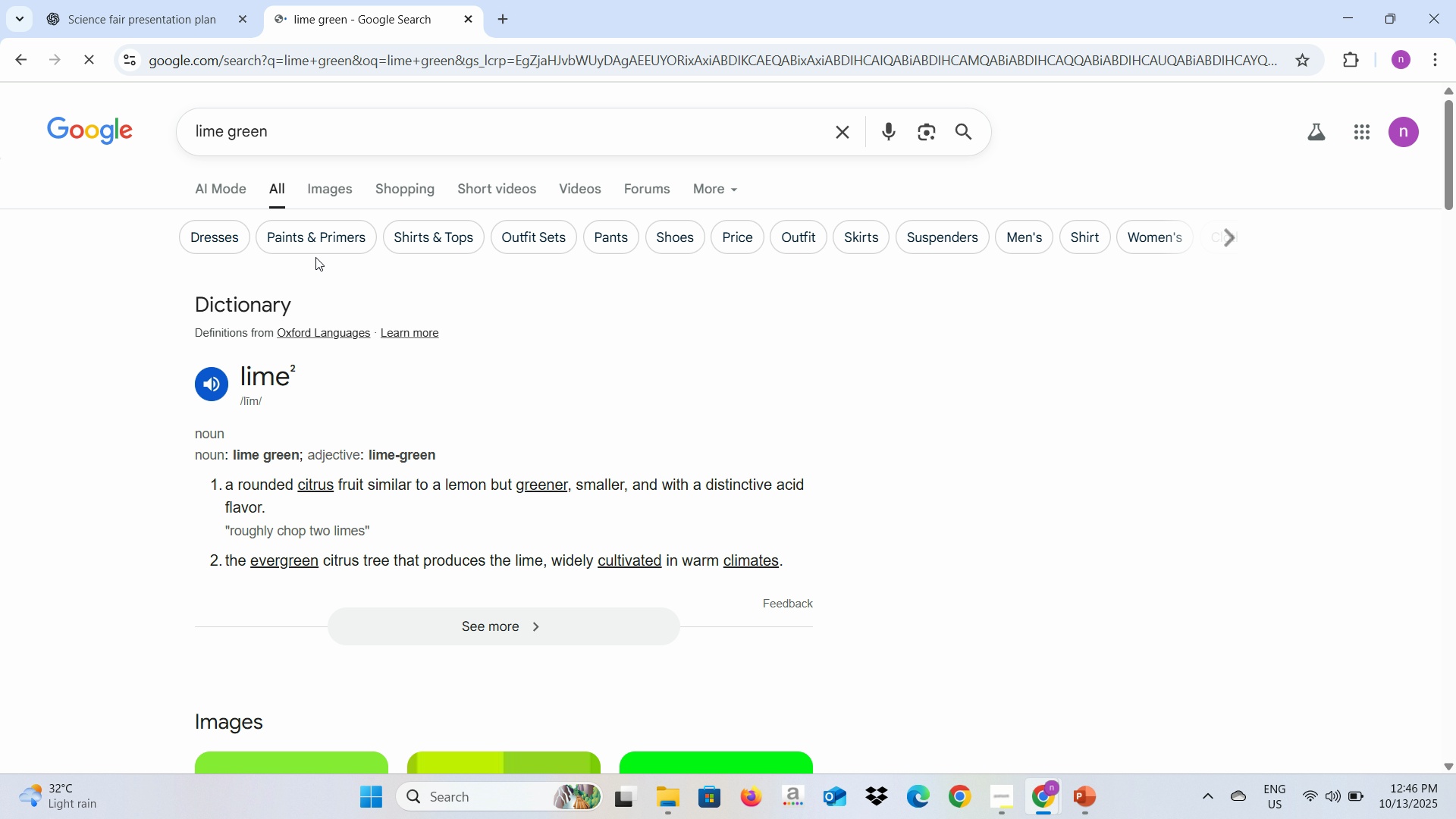 
left_click([330, 190])
 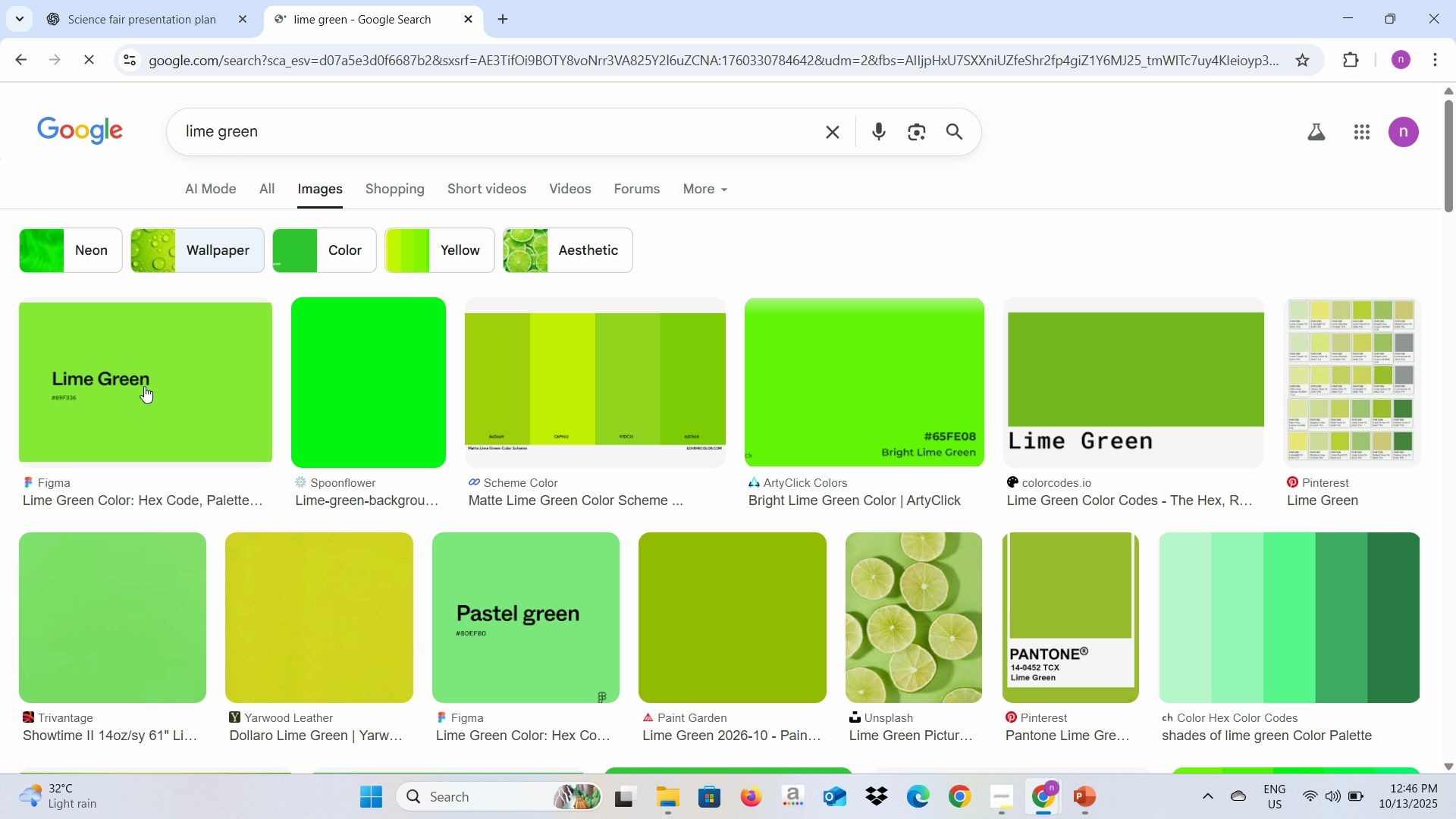 
wait(7.86)
 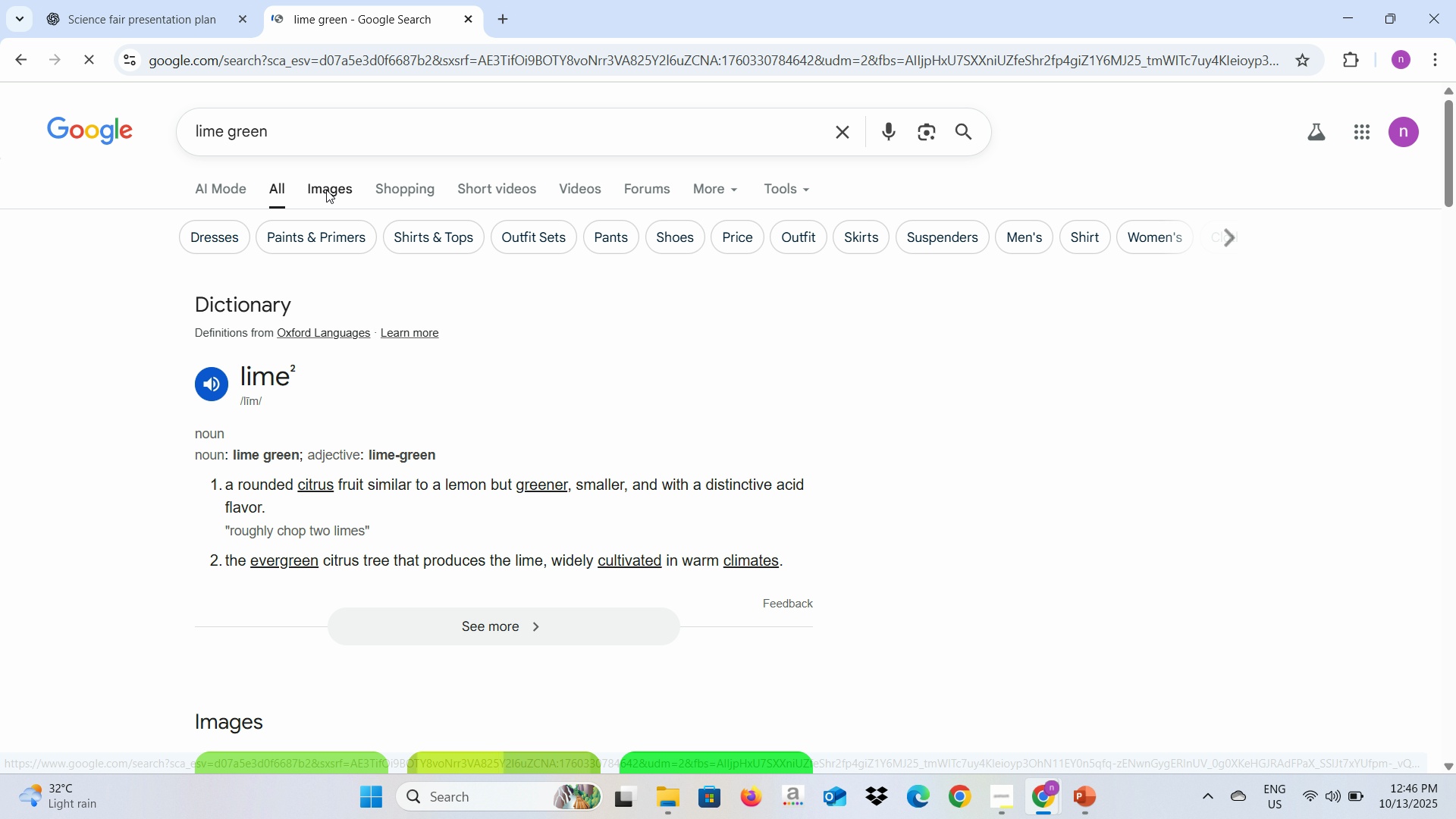 
left_click([126, 5])
 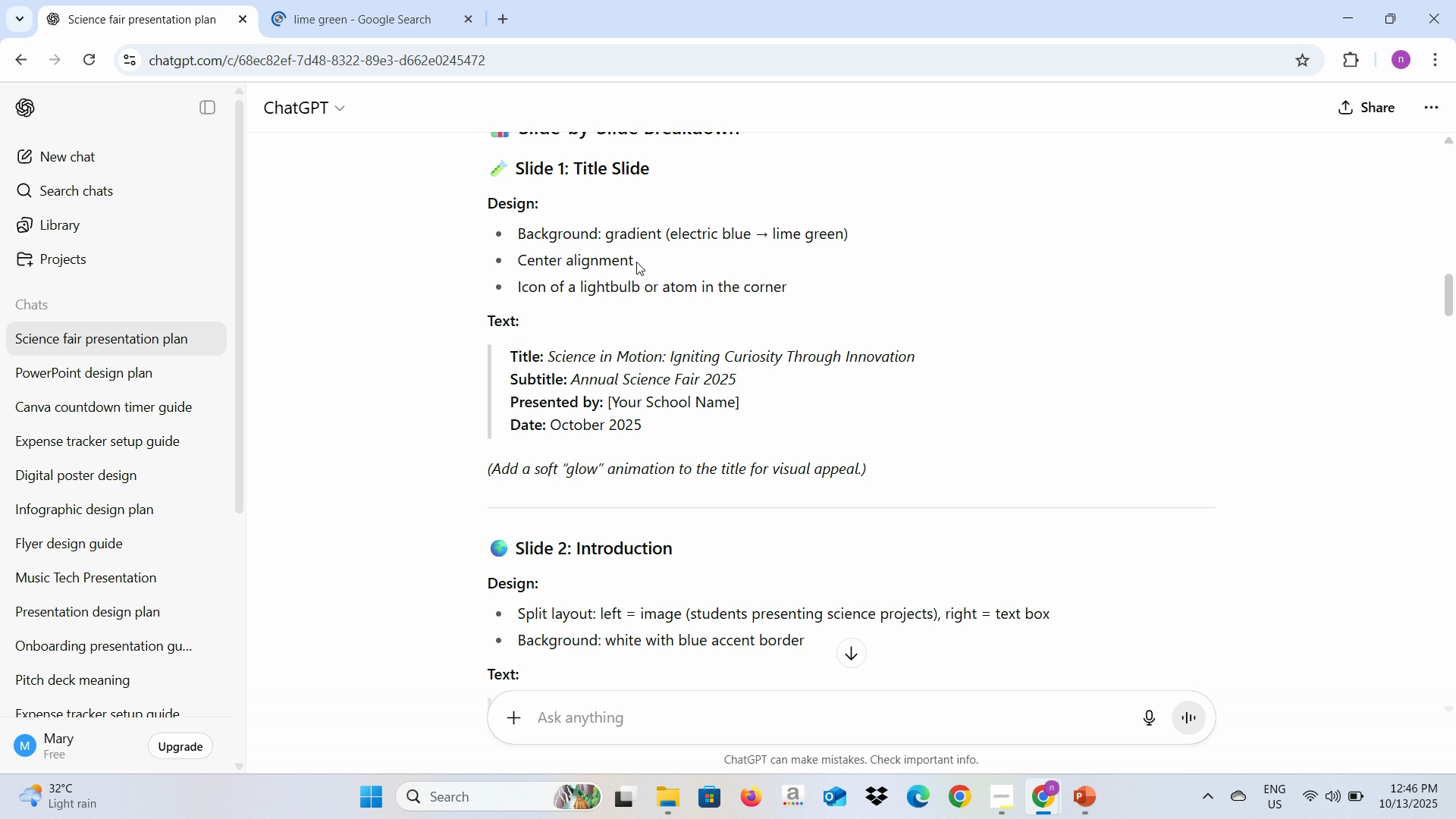 
left_click([338, 0])
 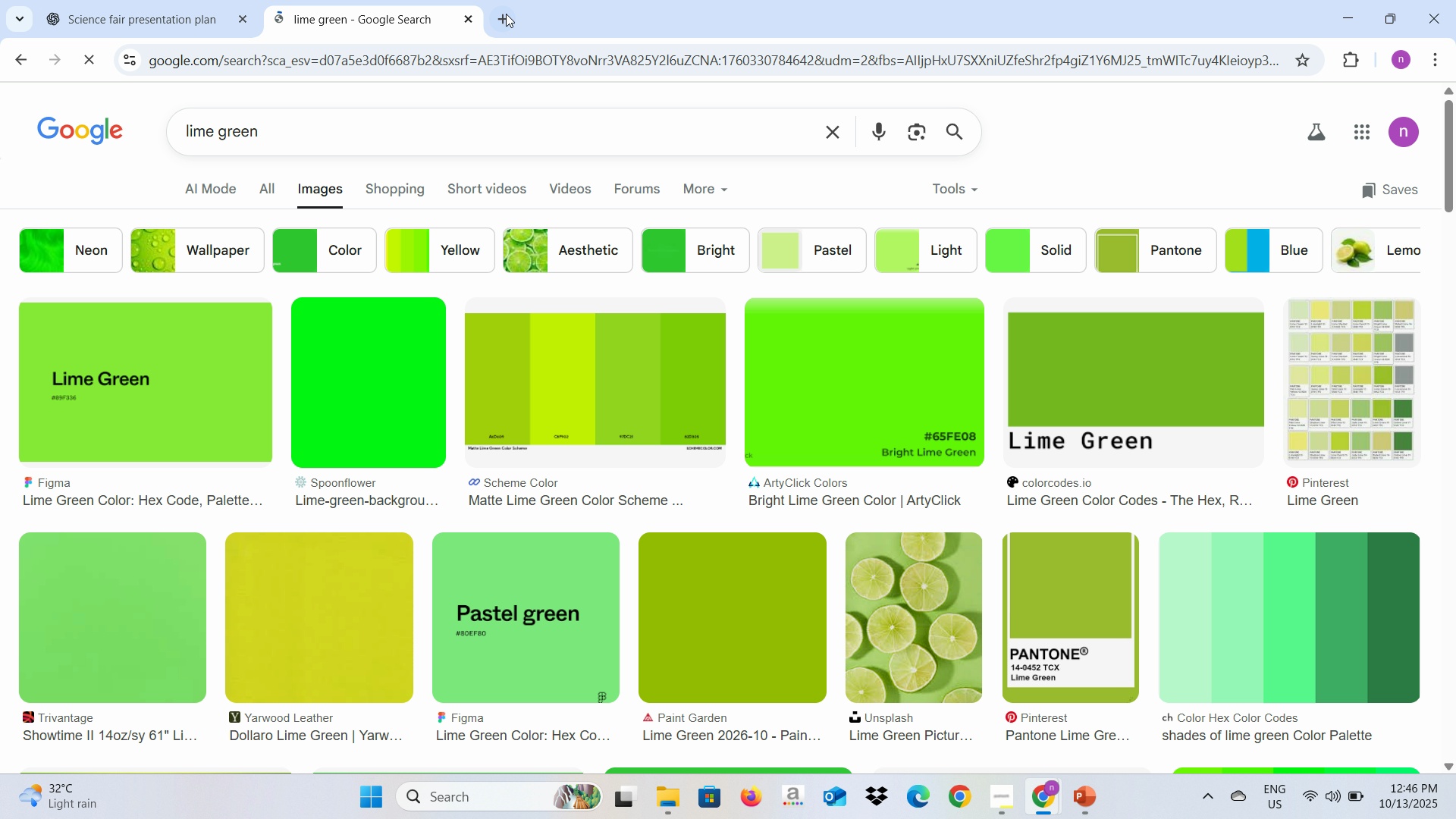 
left_click([506, 14])
 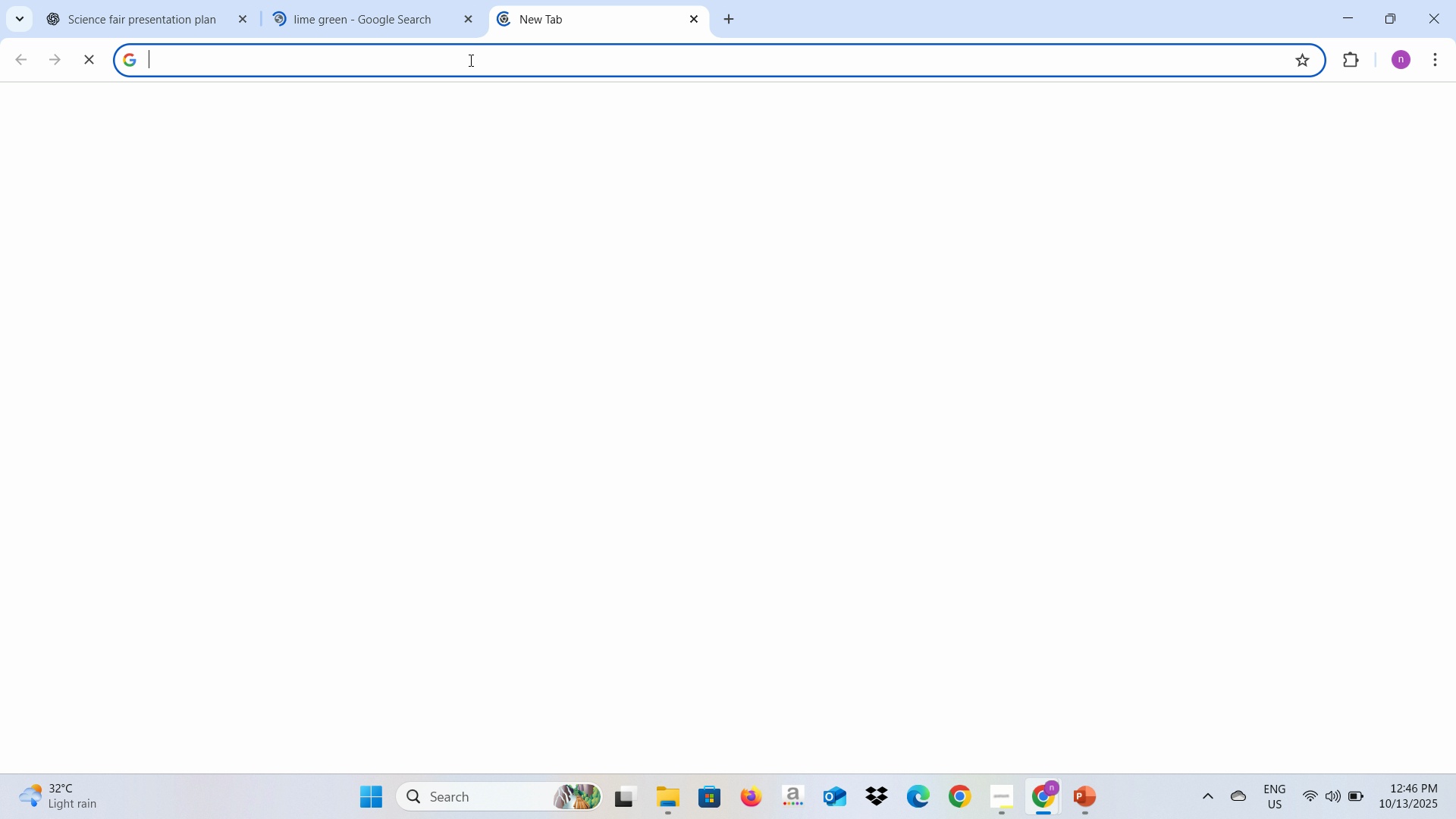 
left_click([469, 60])
 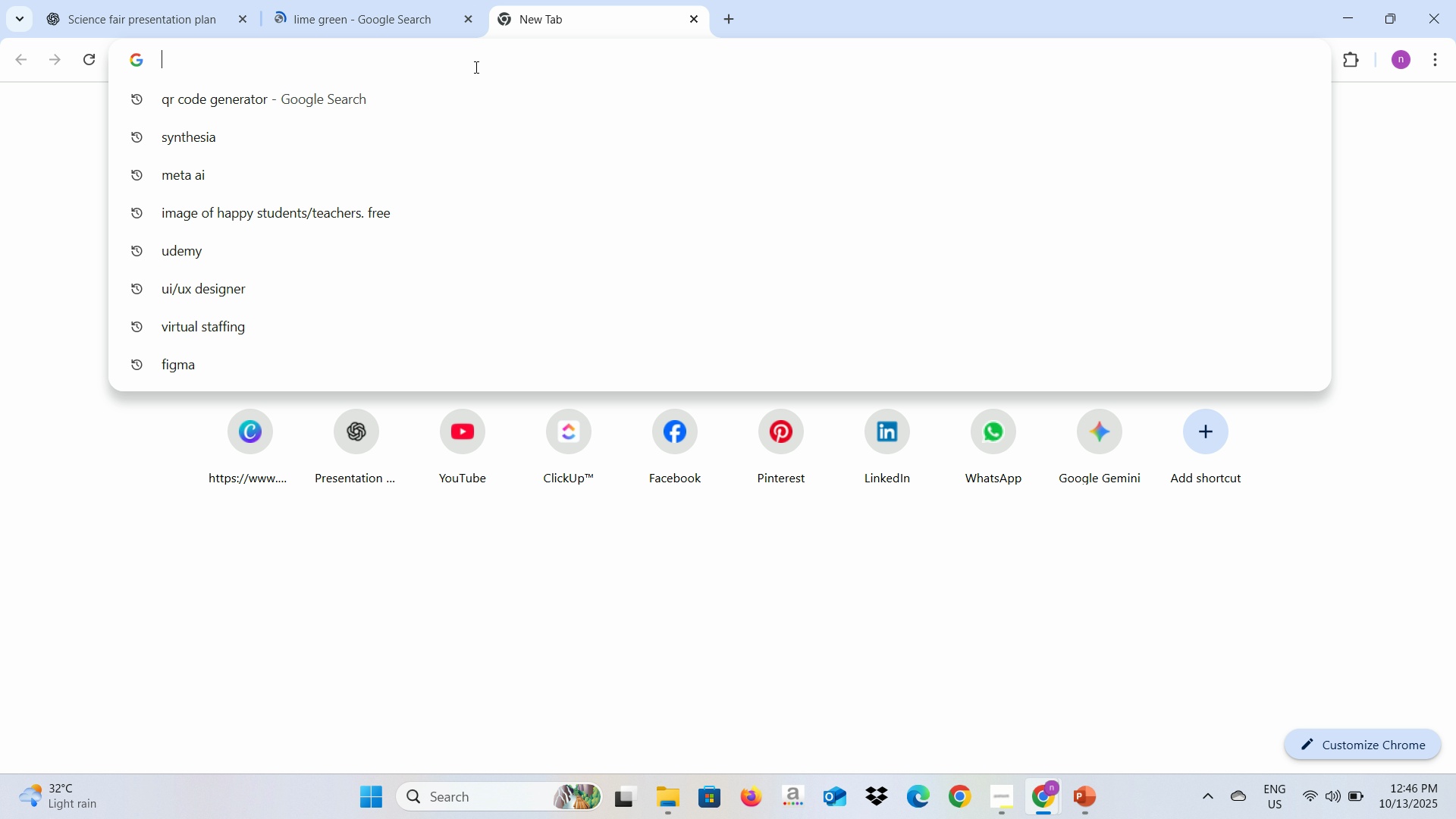 
type(L)
key(Backspace)
type(e)
key(Backspace)
key(Backspace)
key(Backspace)
type(Electric blue)
 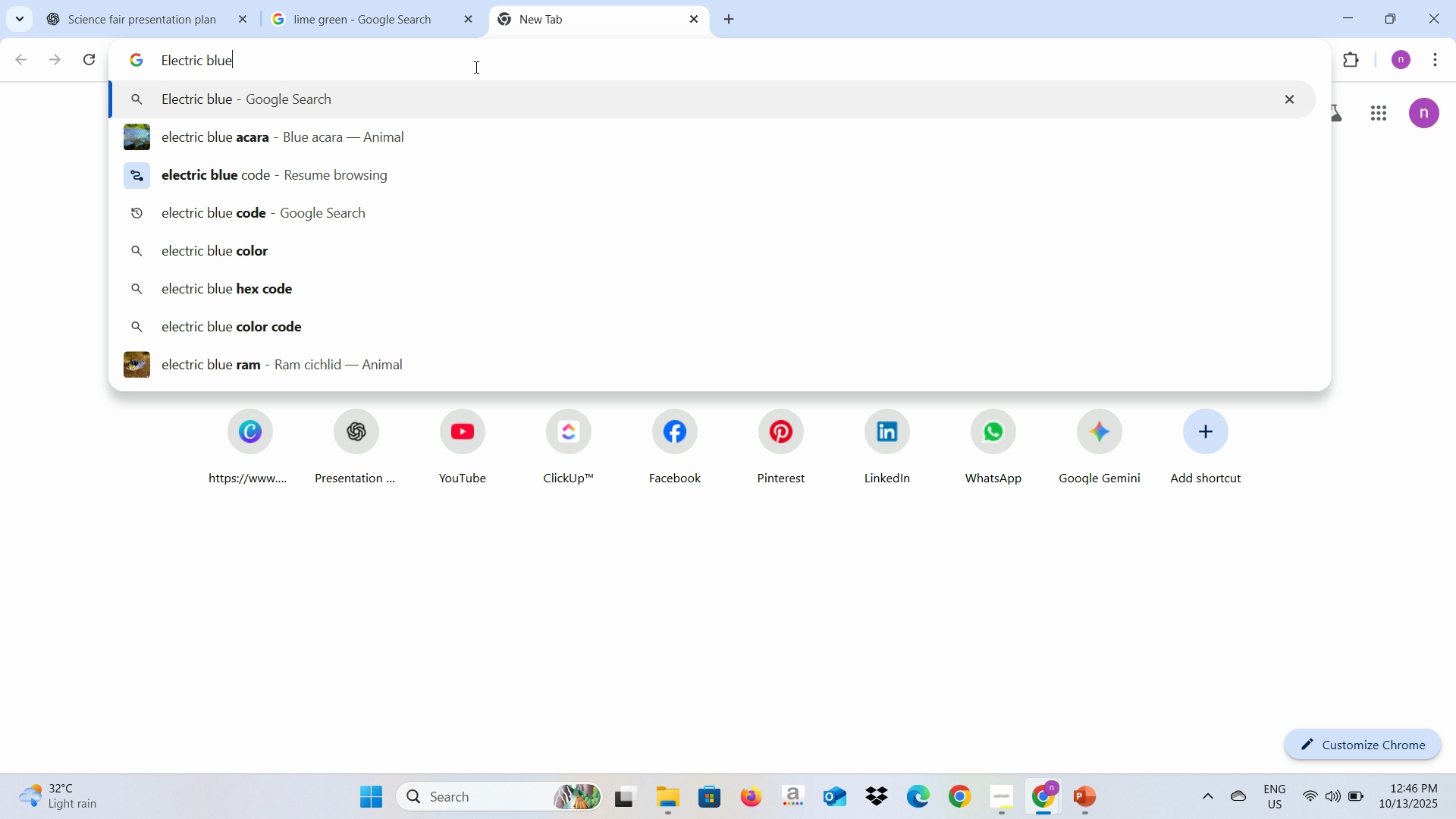 
key(Enter)
 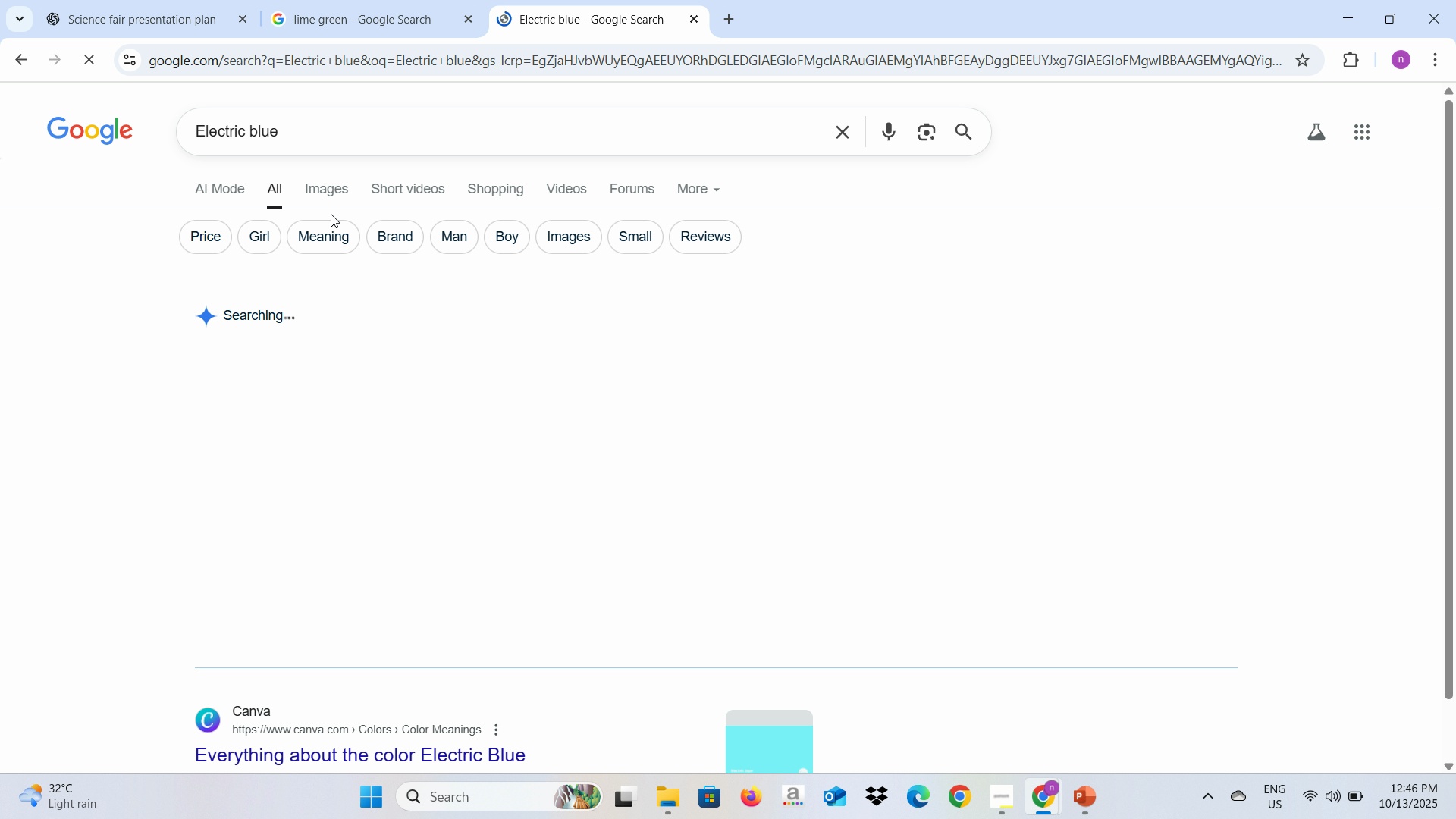 
left_click([337, 189])
 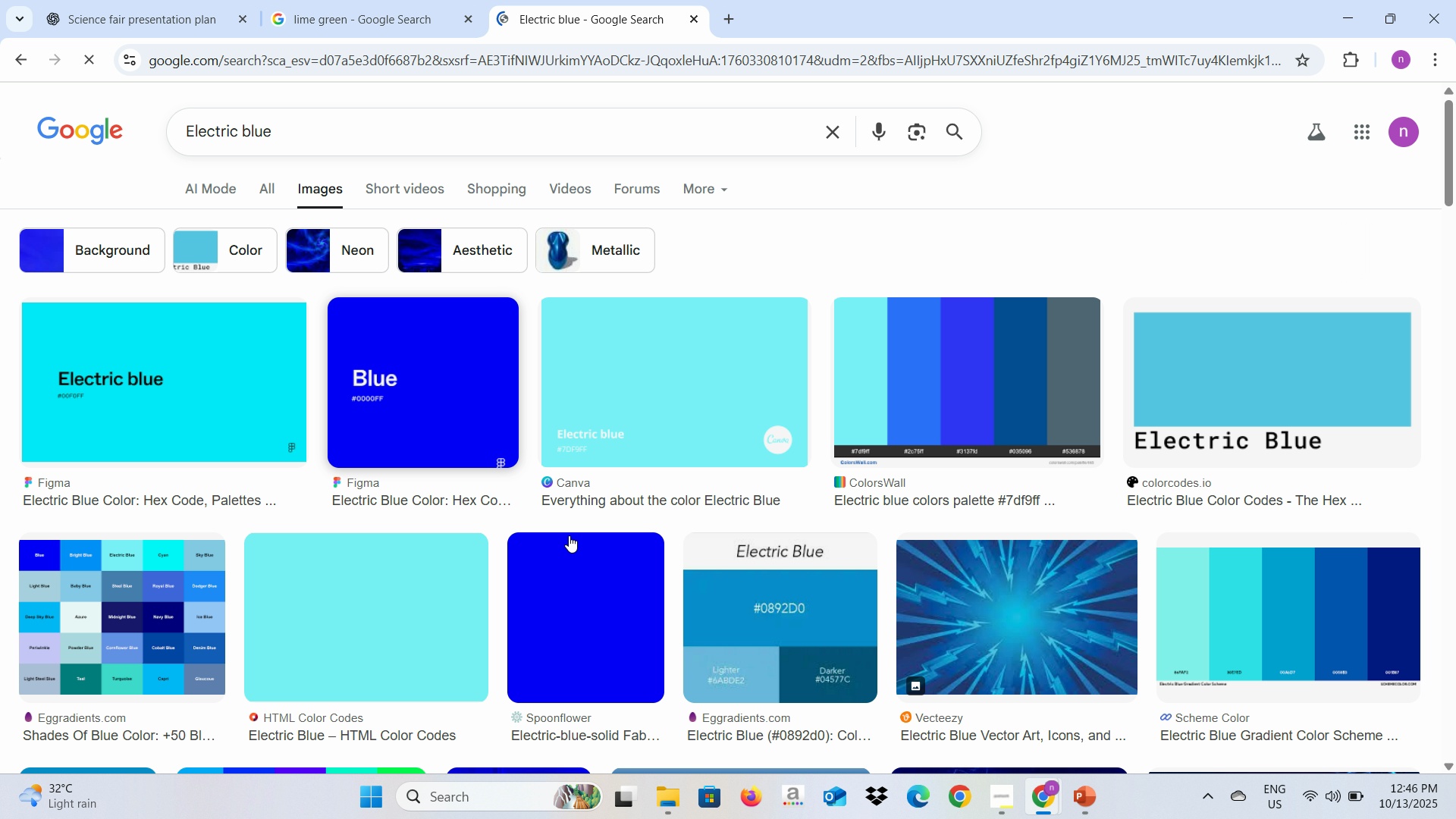 
left_click([425, 645])